 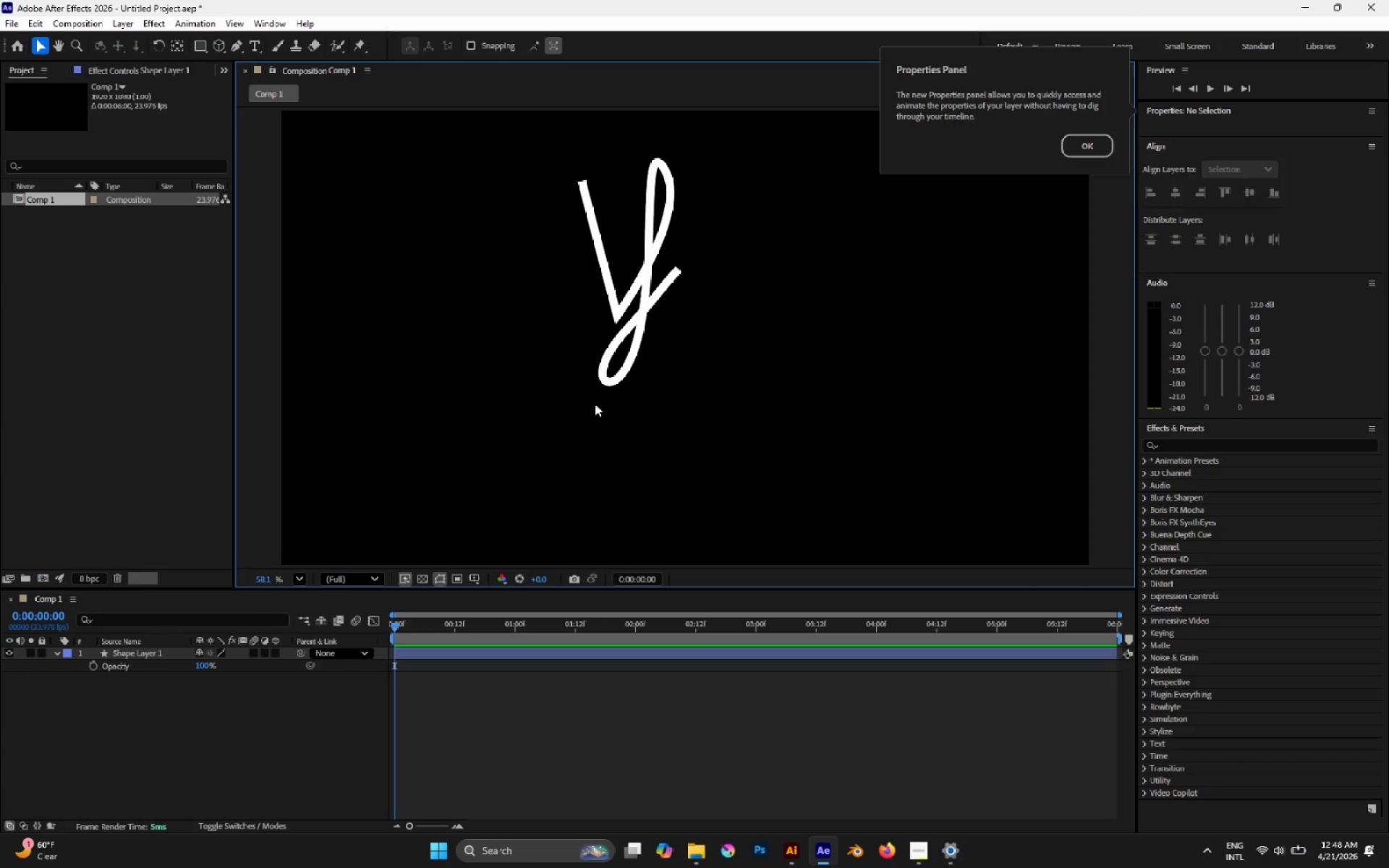 
left_click([1084, 134])
 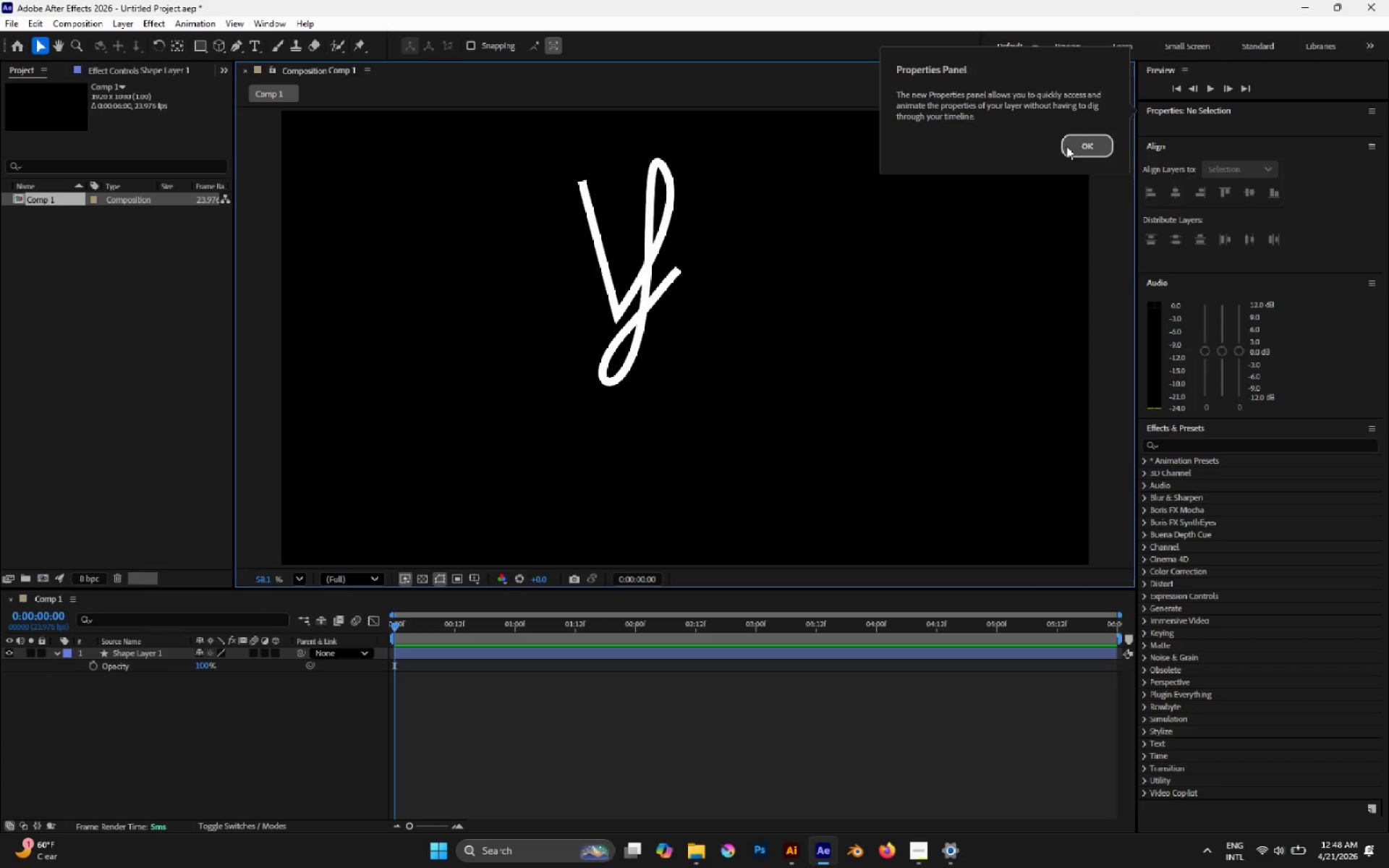 
left_click([1079, 148])
 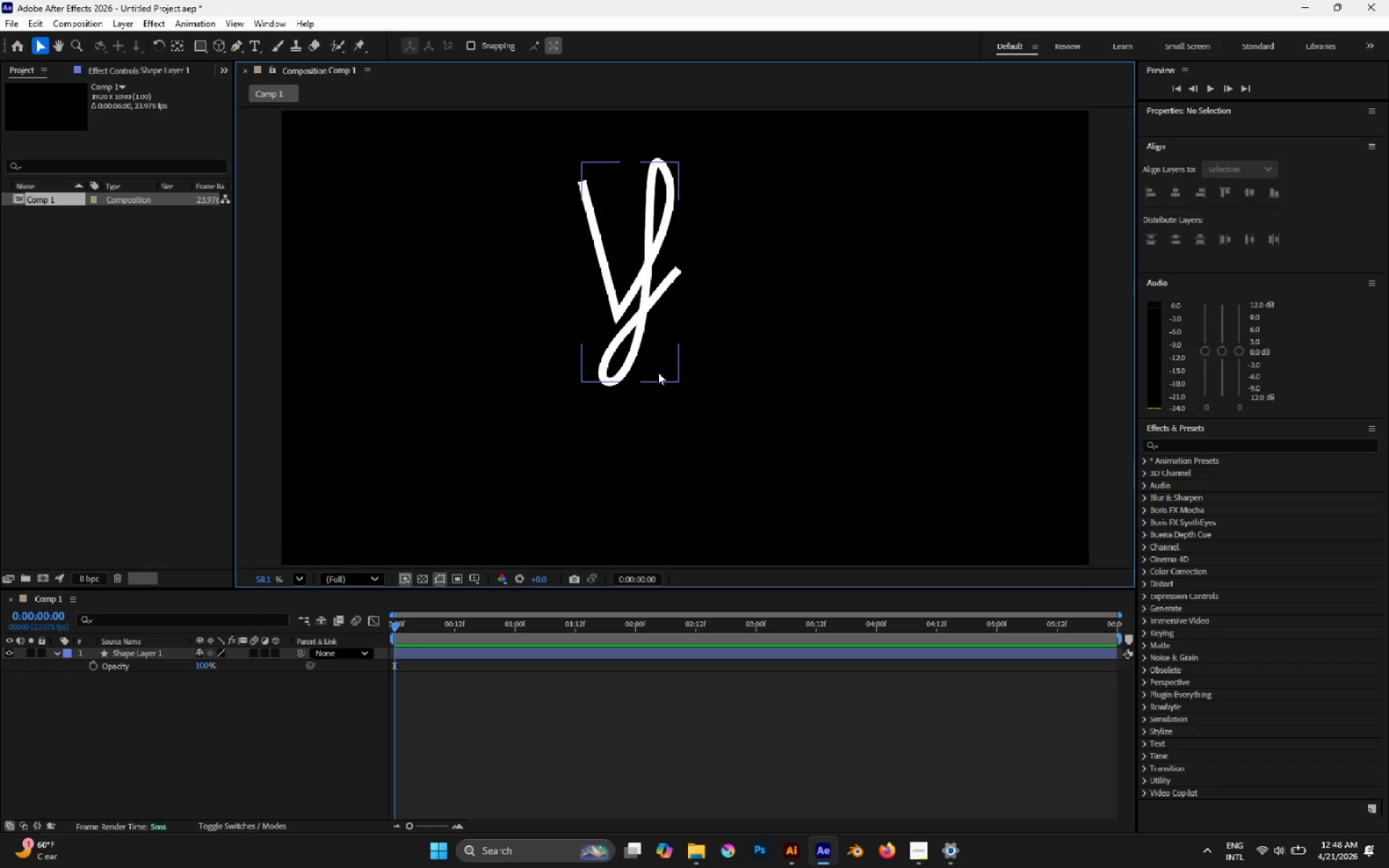 
key(T)
 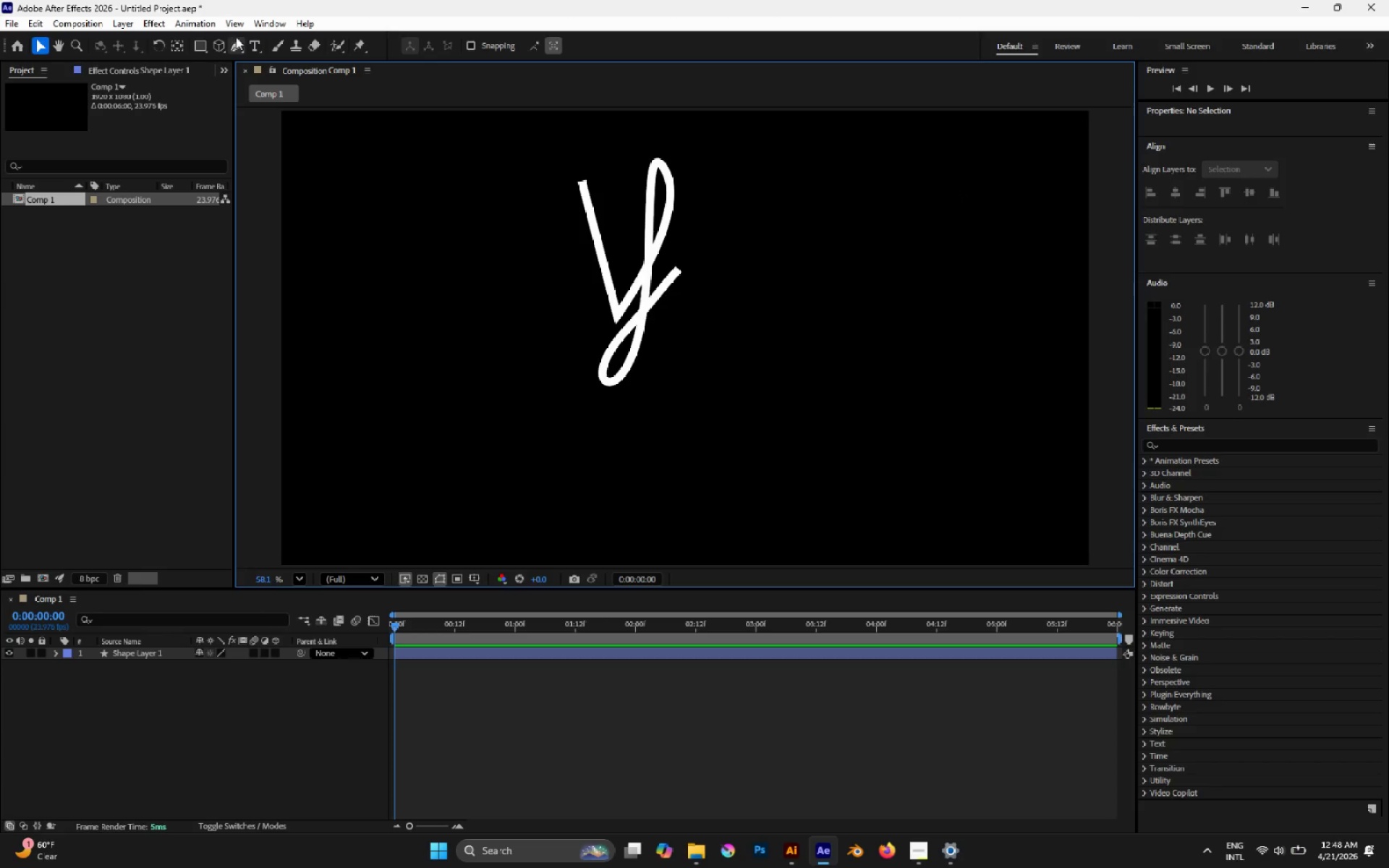 
left_click([251, 49])
 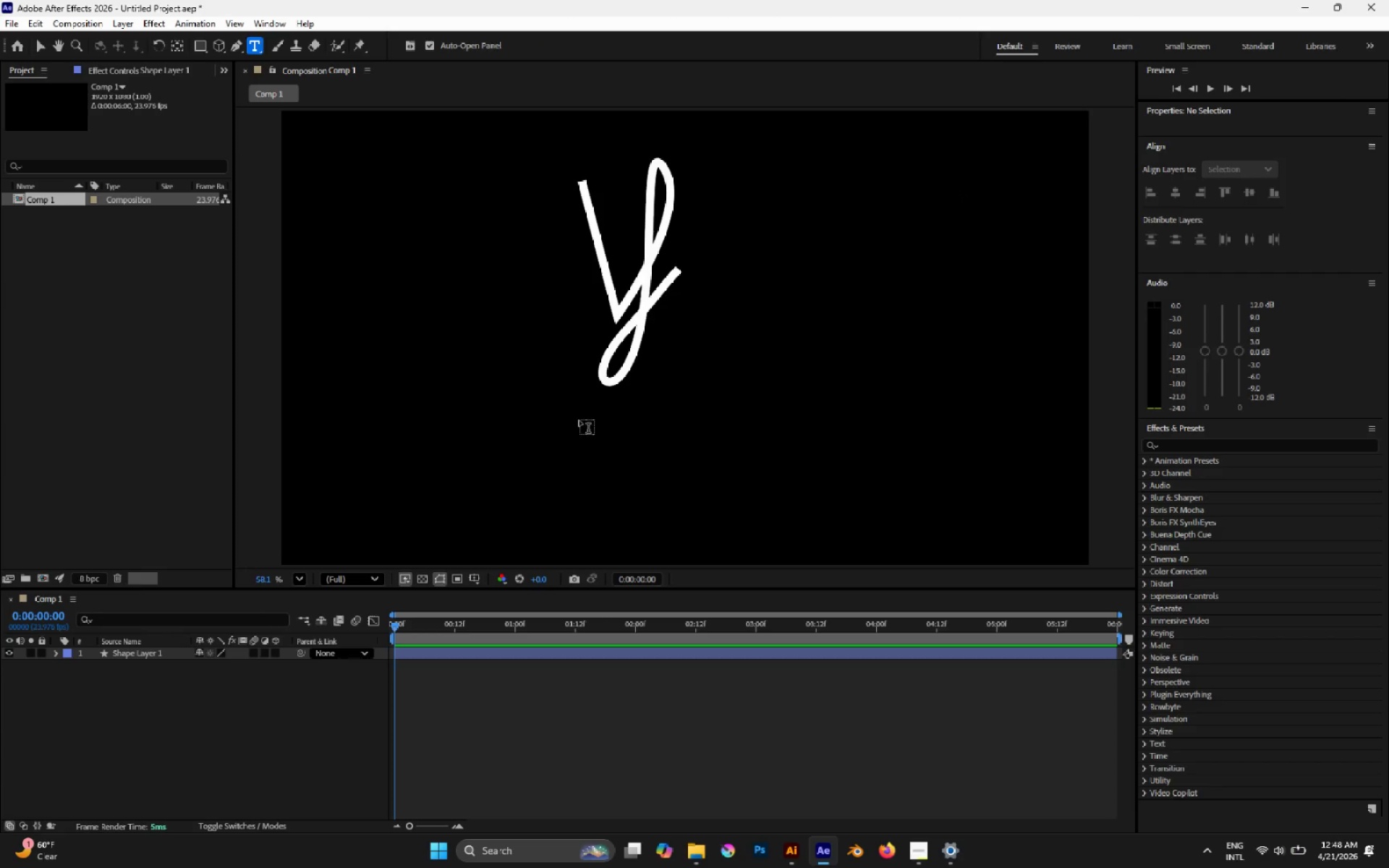 
left_click([564, 426])
 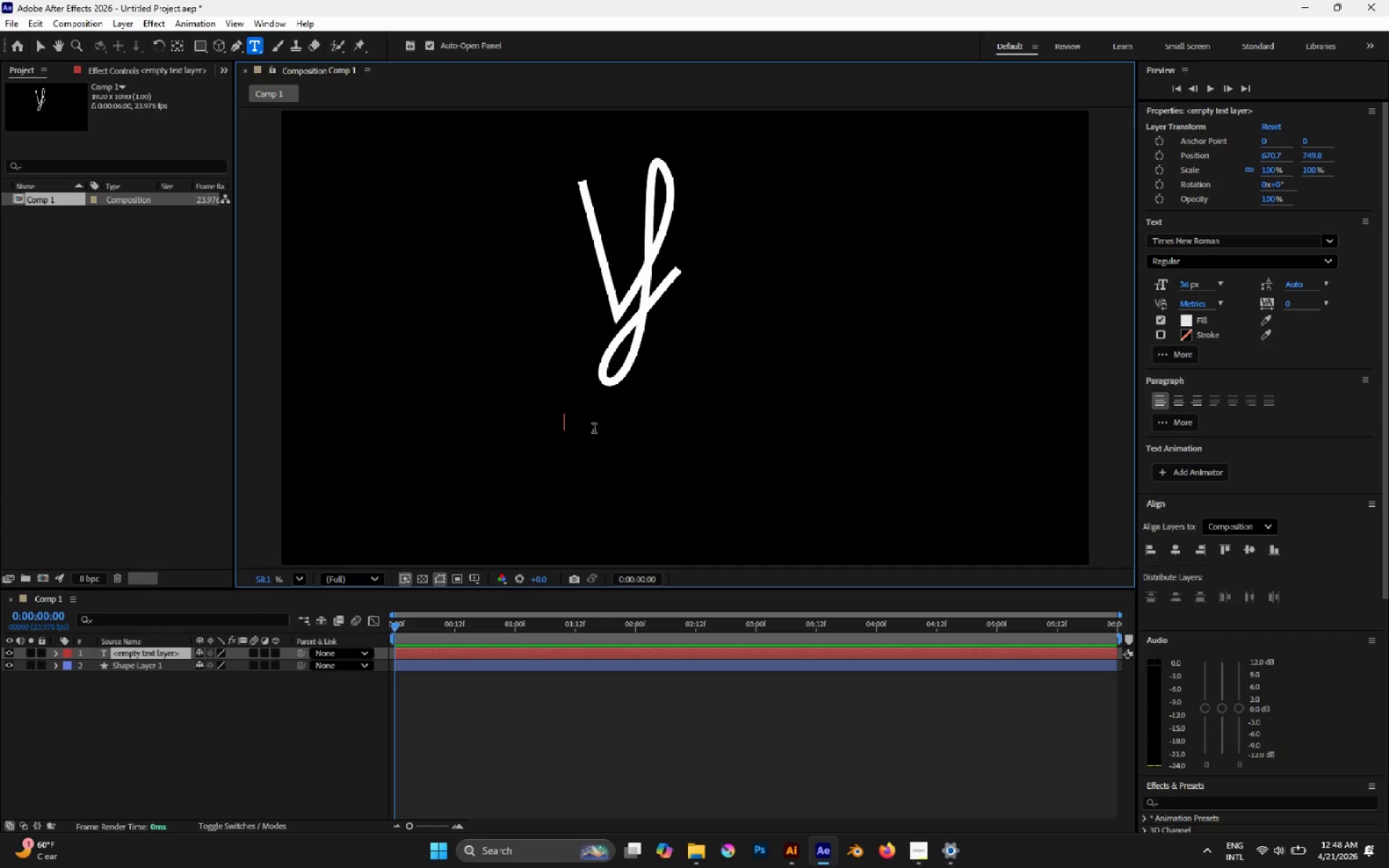 
key(Control+V)
 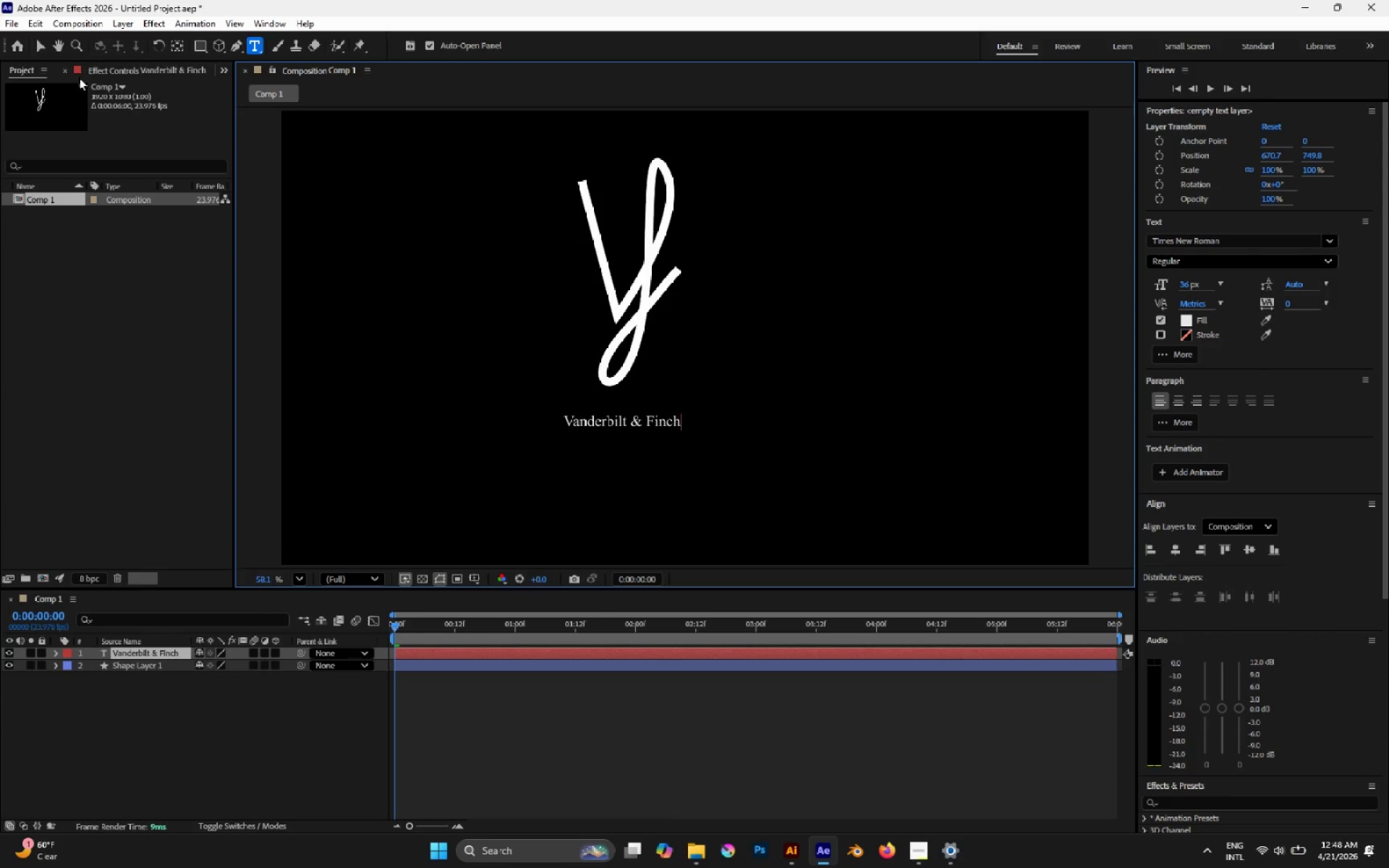 
left_click([41, 51])
 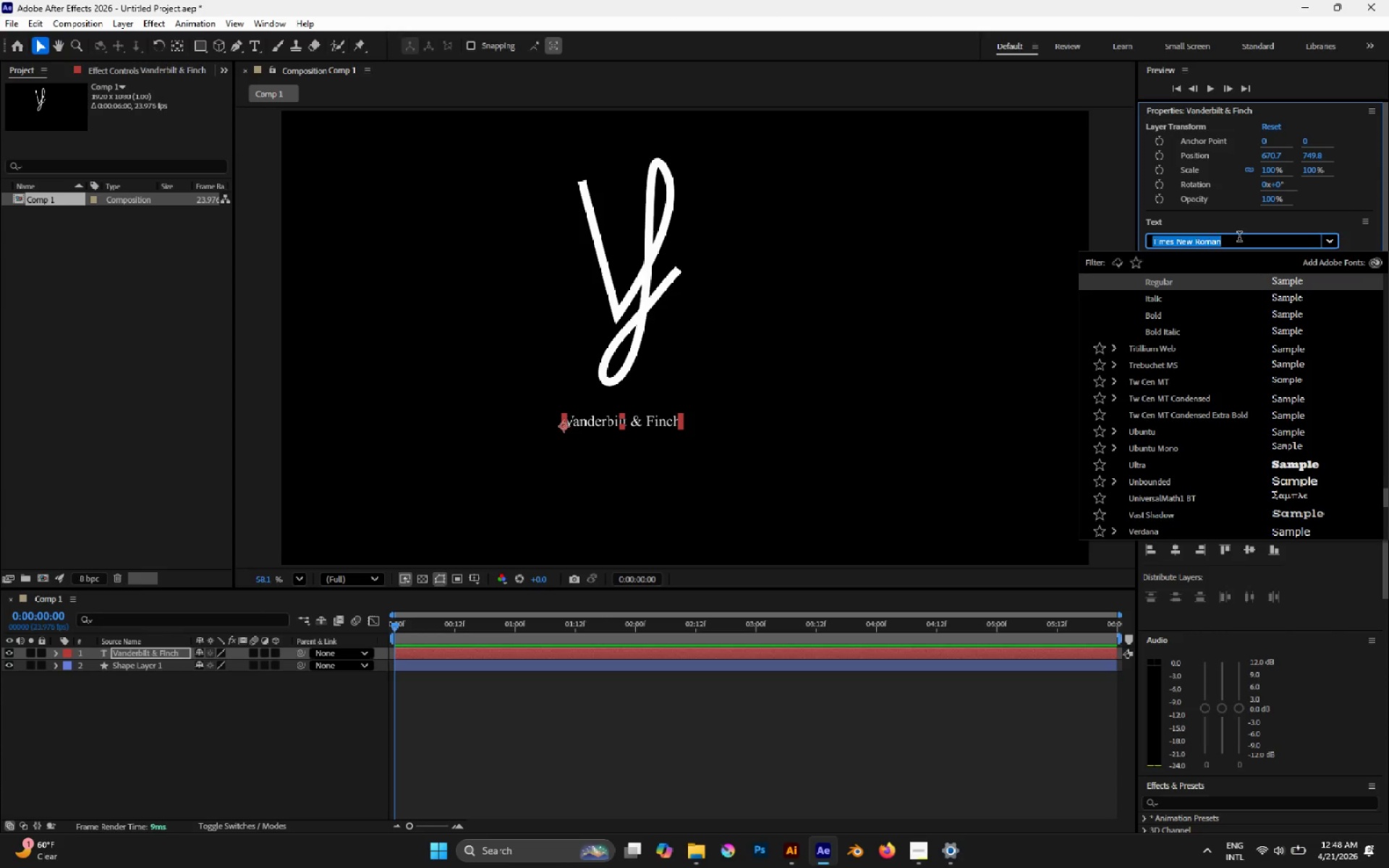 
type(playfai)
 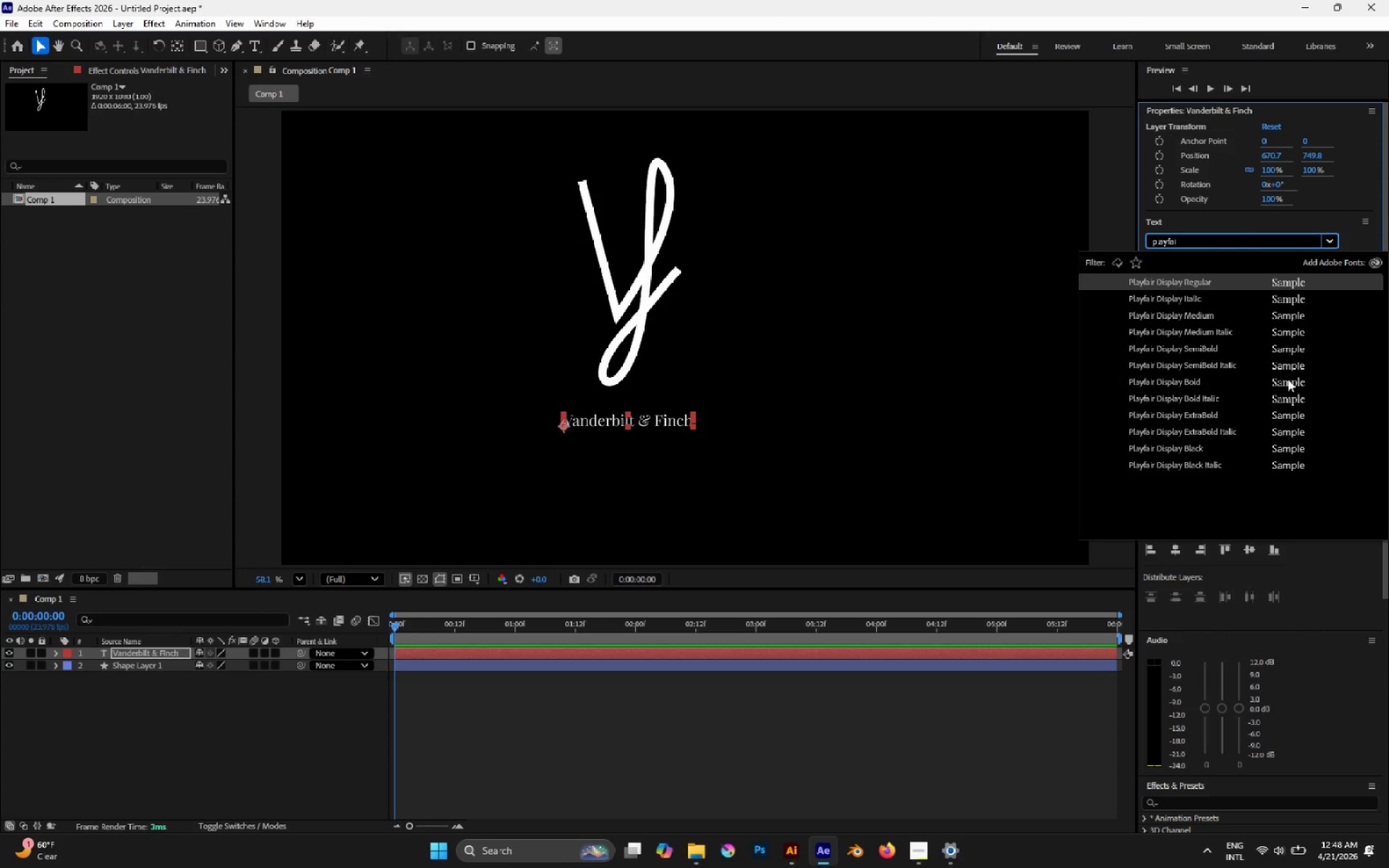 
left_click([1210, 378])
 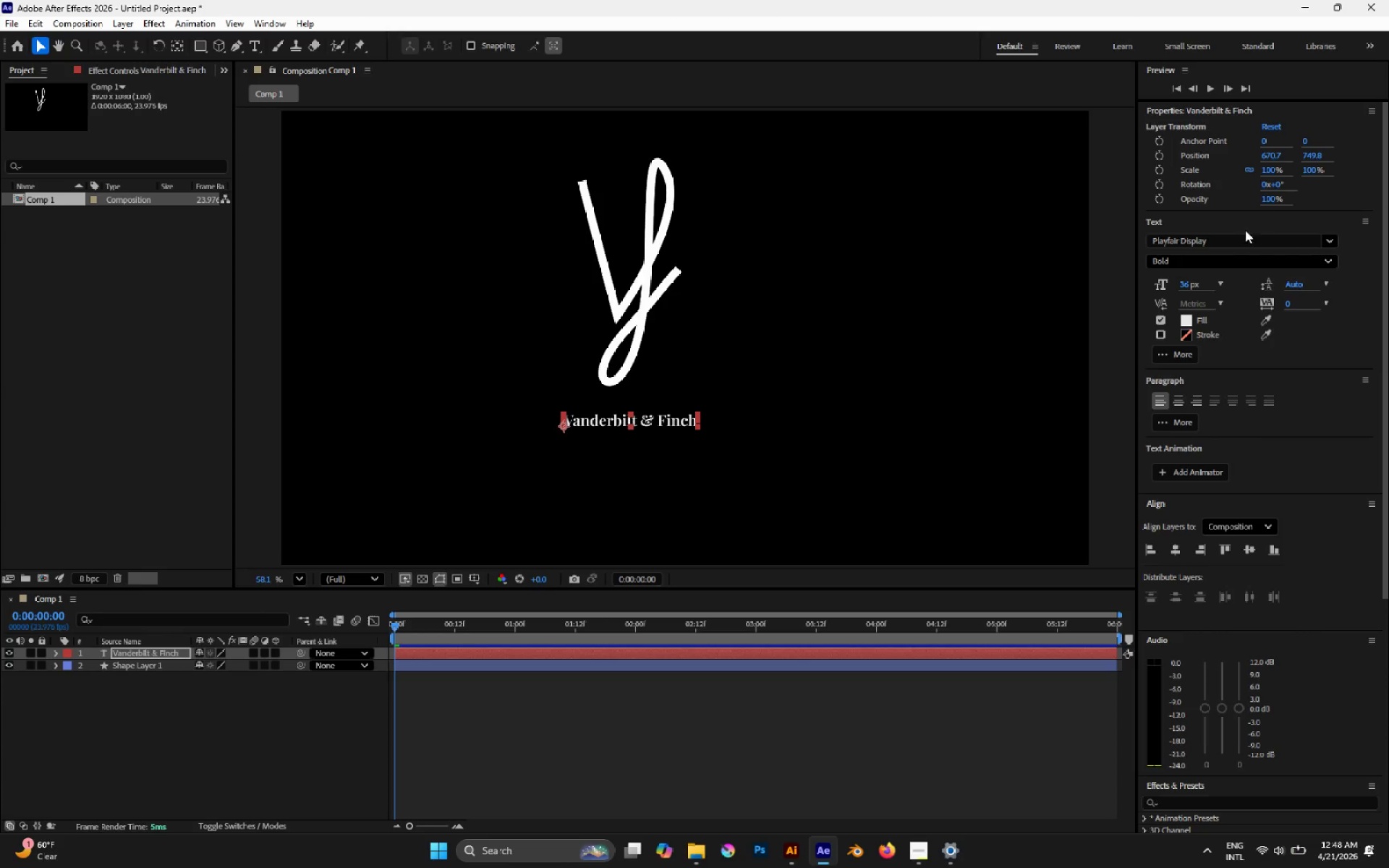 
left_click_drag(start_coordinate=[1184, 285], to_coordinate=[1208, 290])
 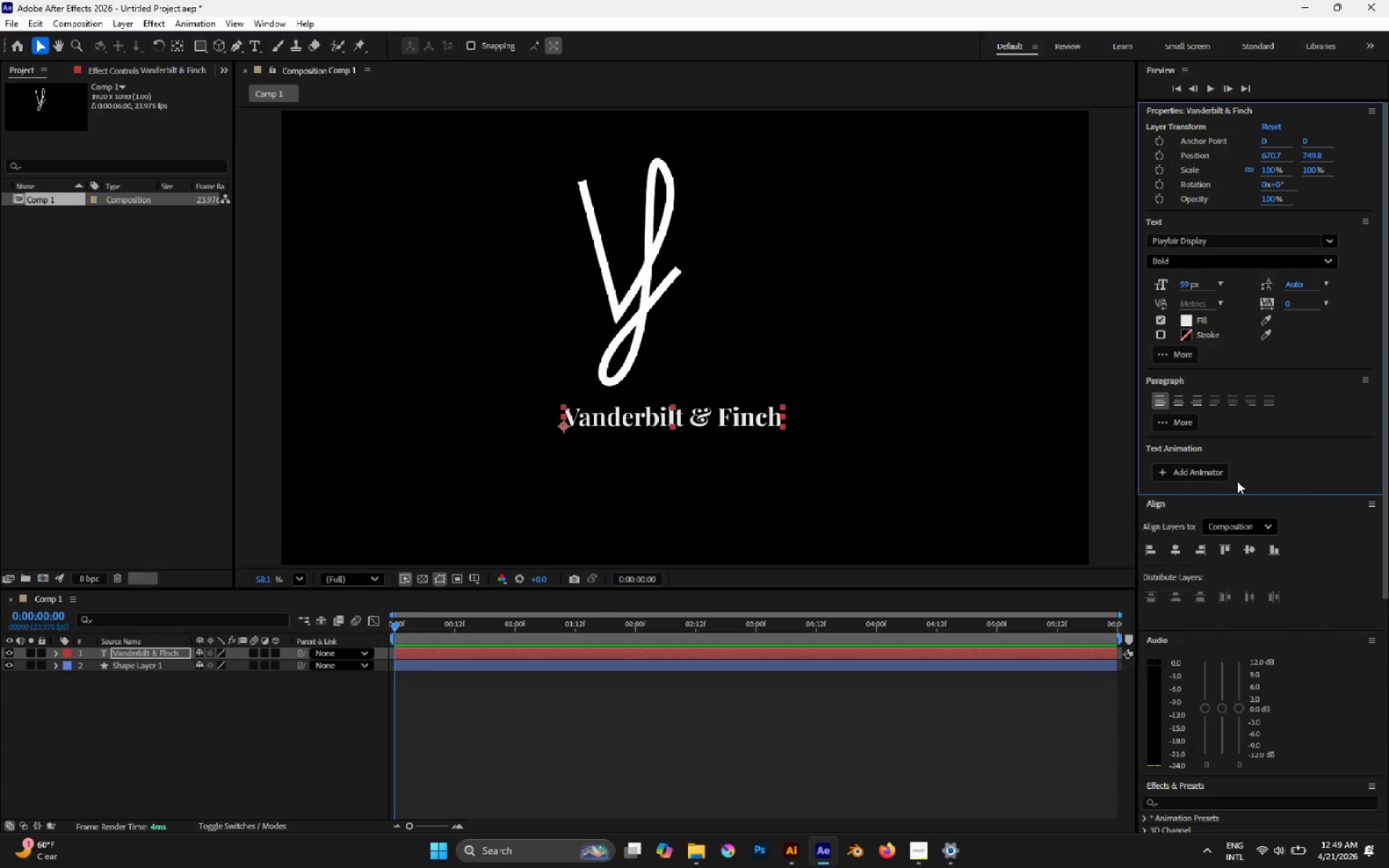 
scroll: coordinate [1267, 394], scroll_direction: up, amount: 9.0
 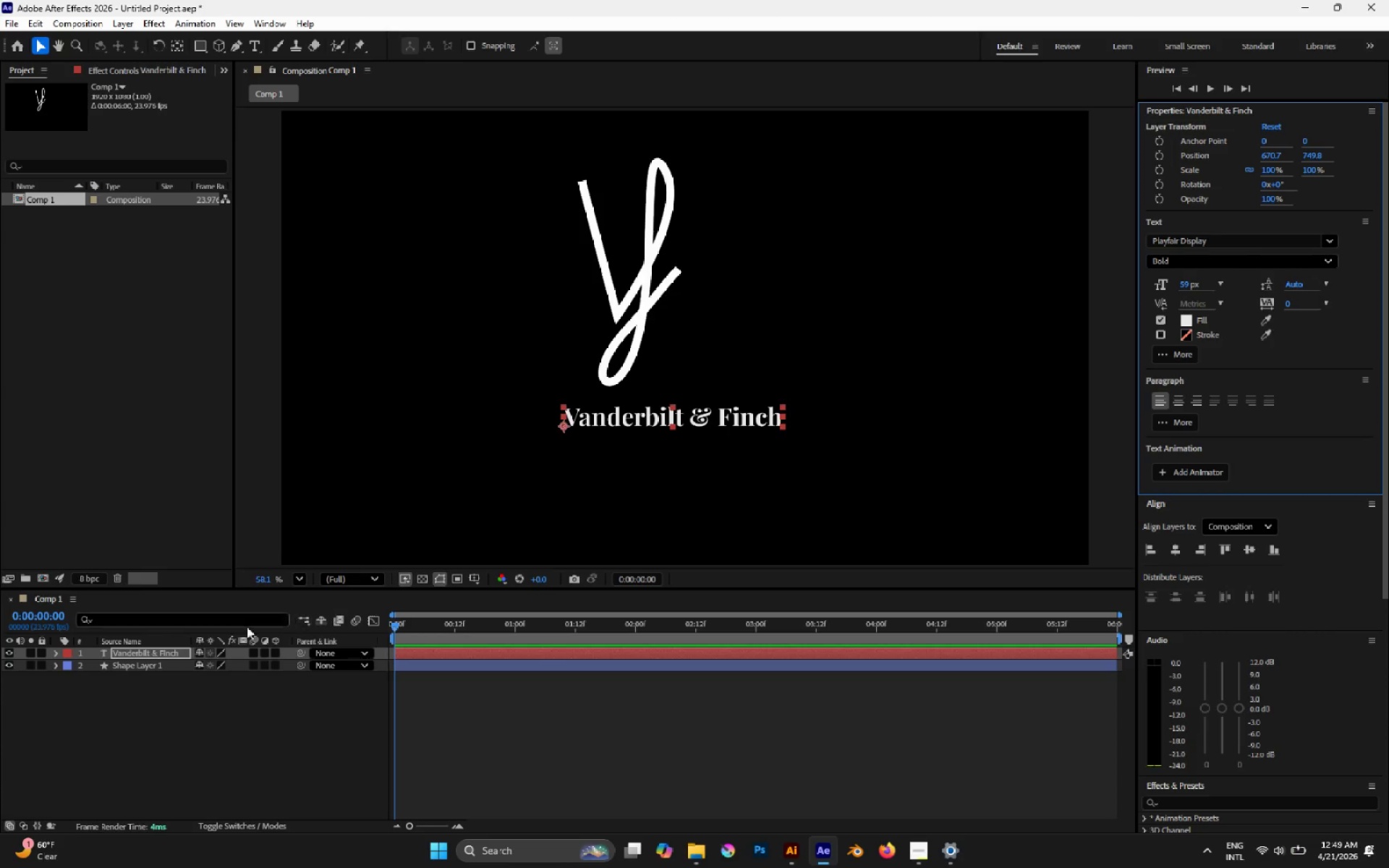 
left_click([133, 655])
 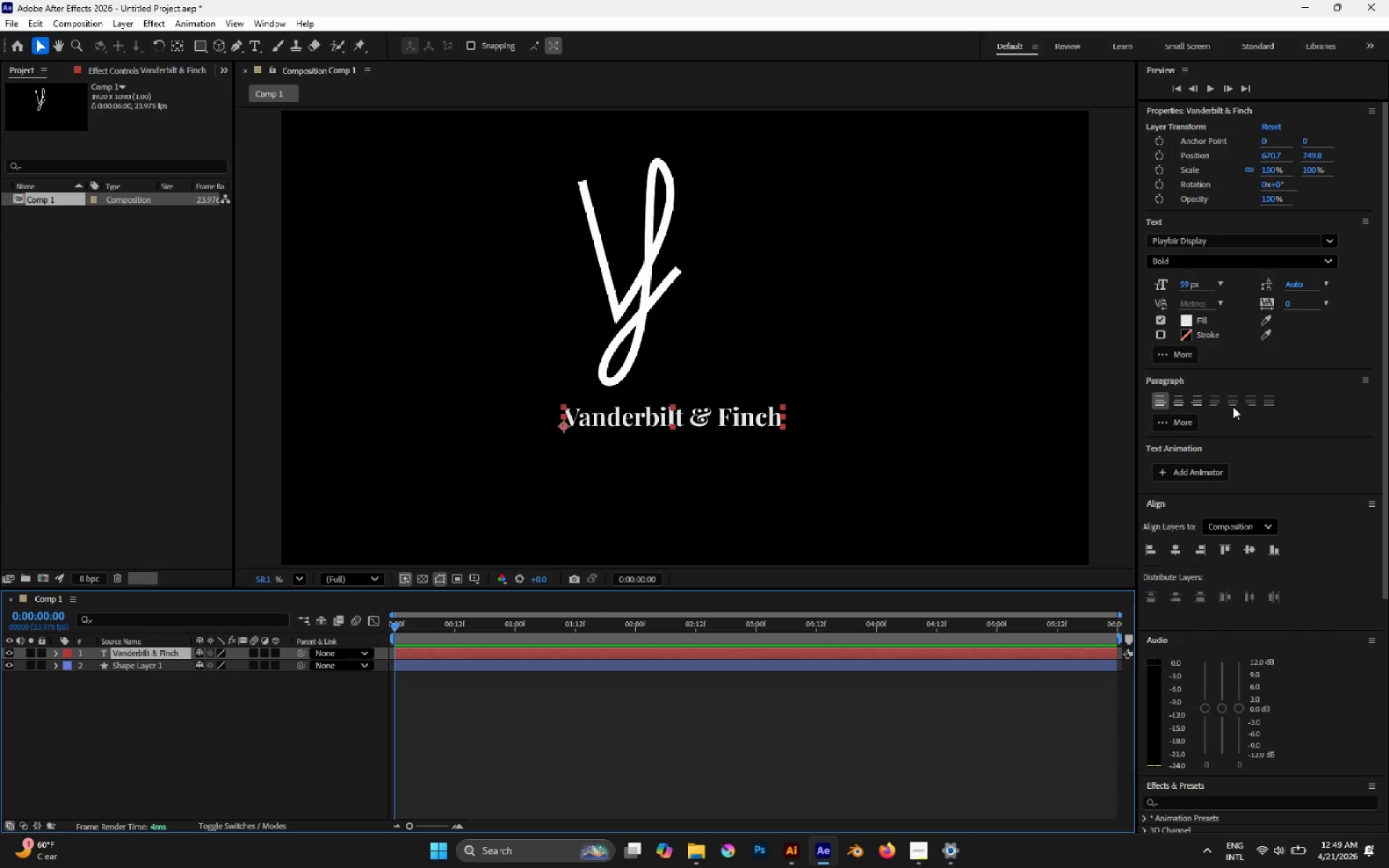 
left_click([1181, 409])
 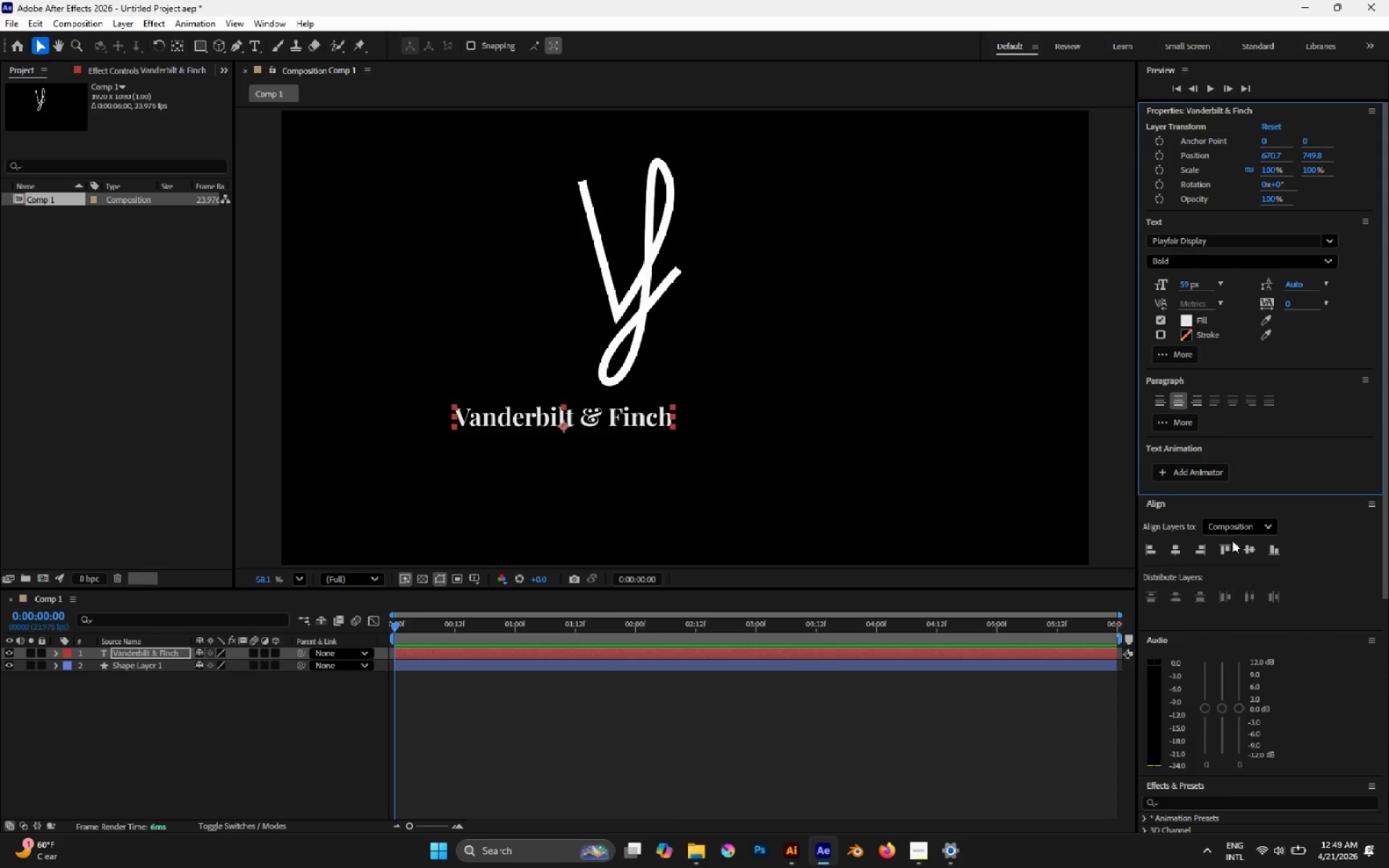 
left_click([1178, 553])
 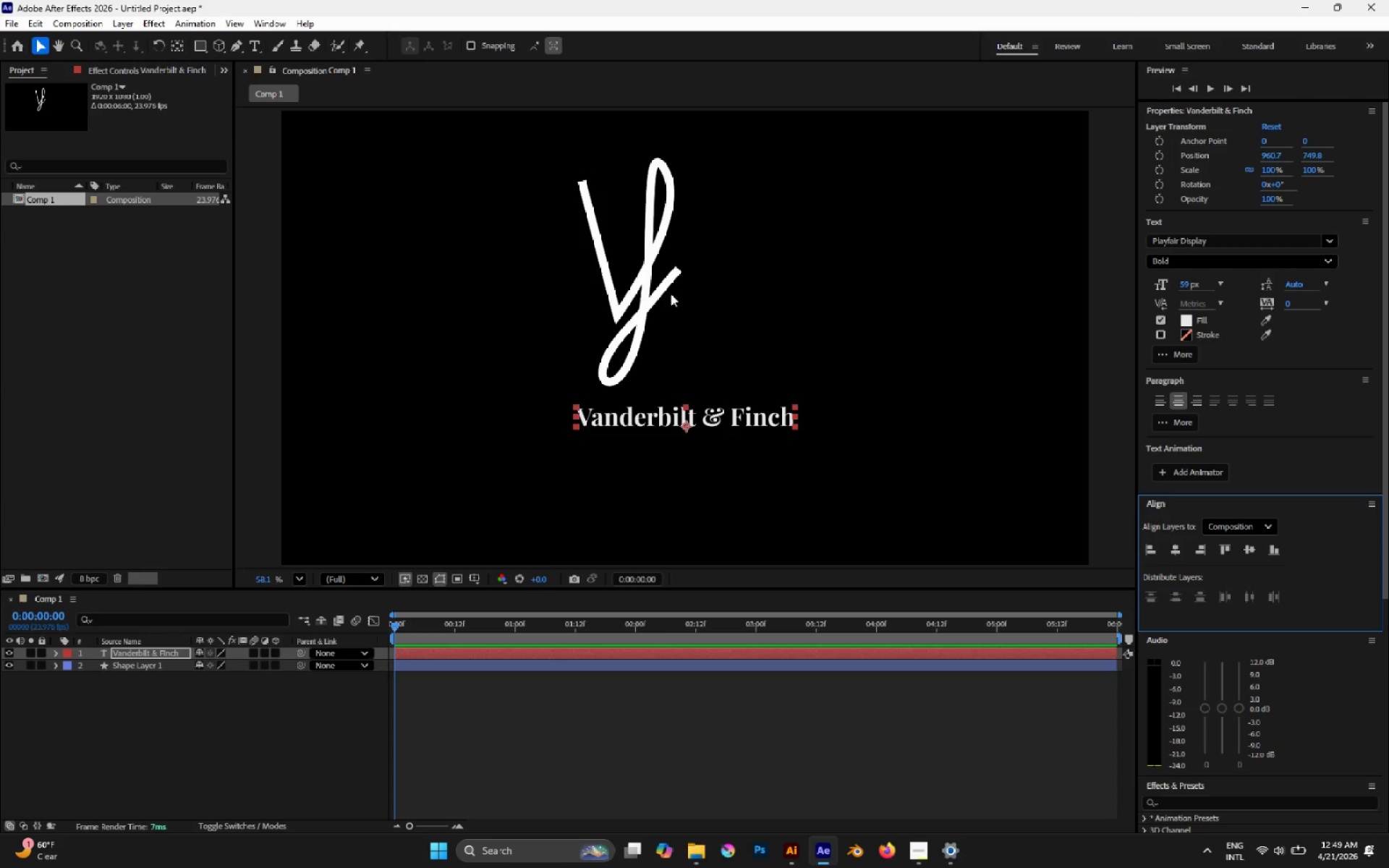 
left_click([646, 290])
 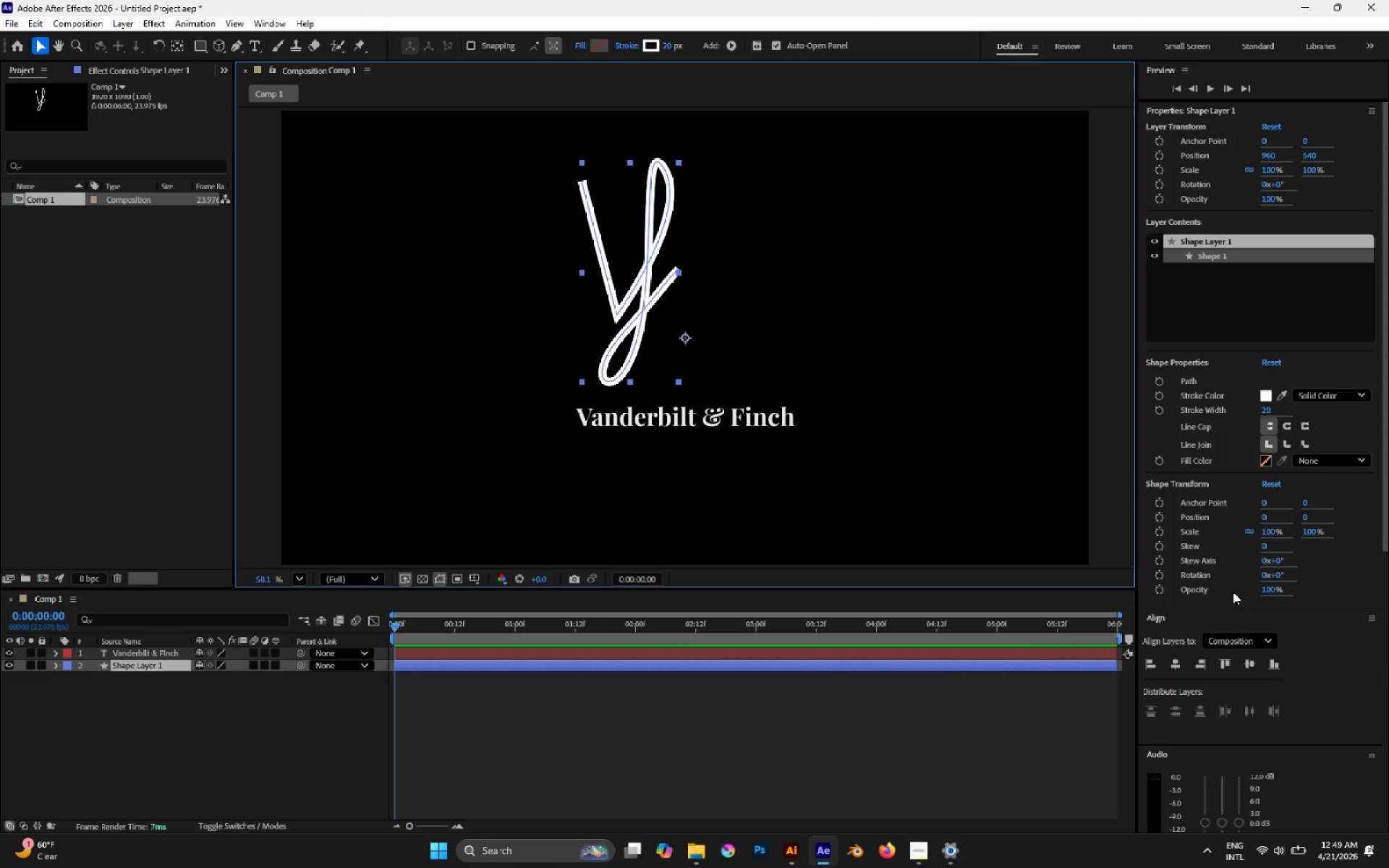 
left_click([1173, 663])
 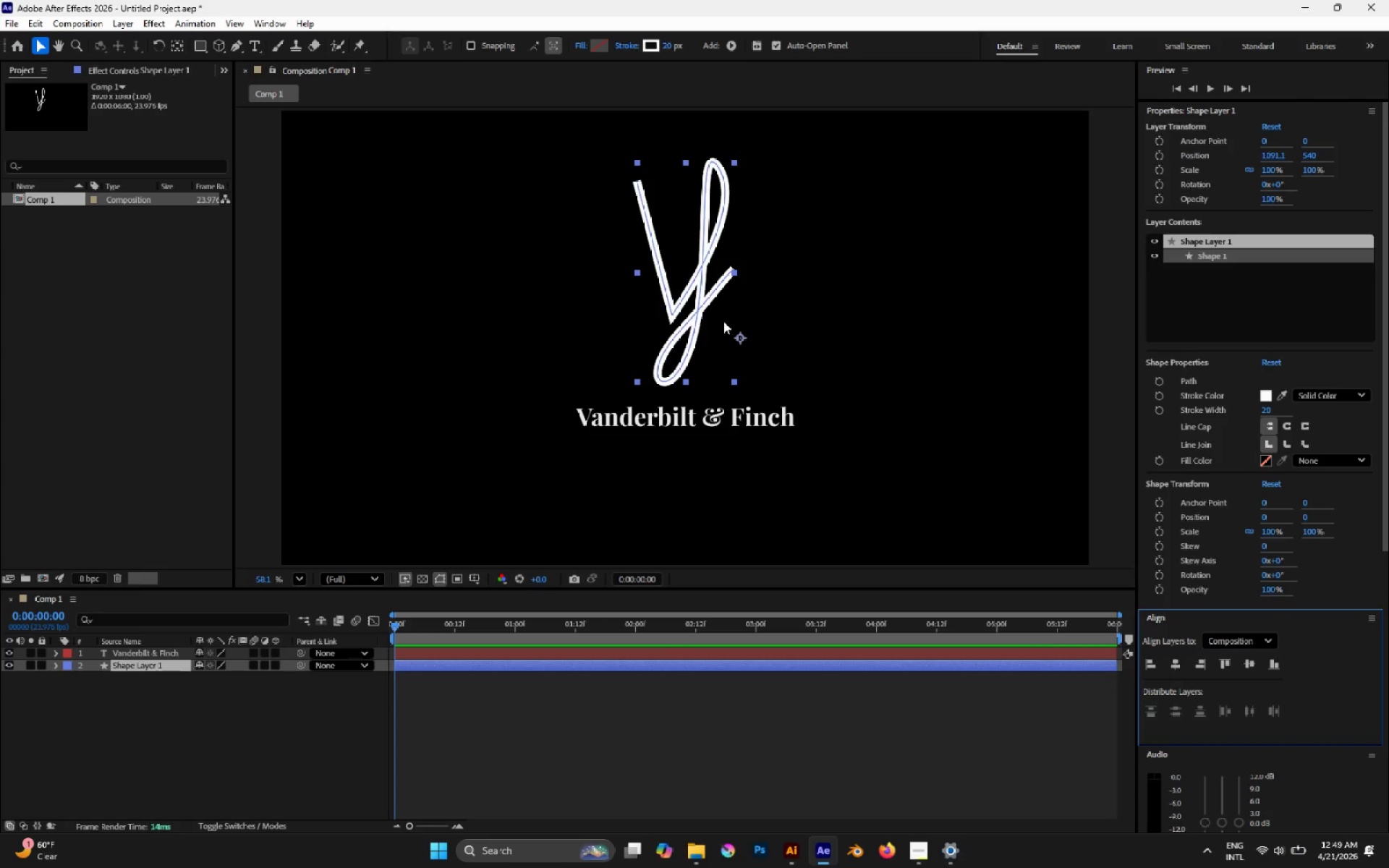 
key(S)
 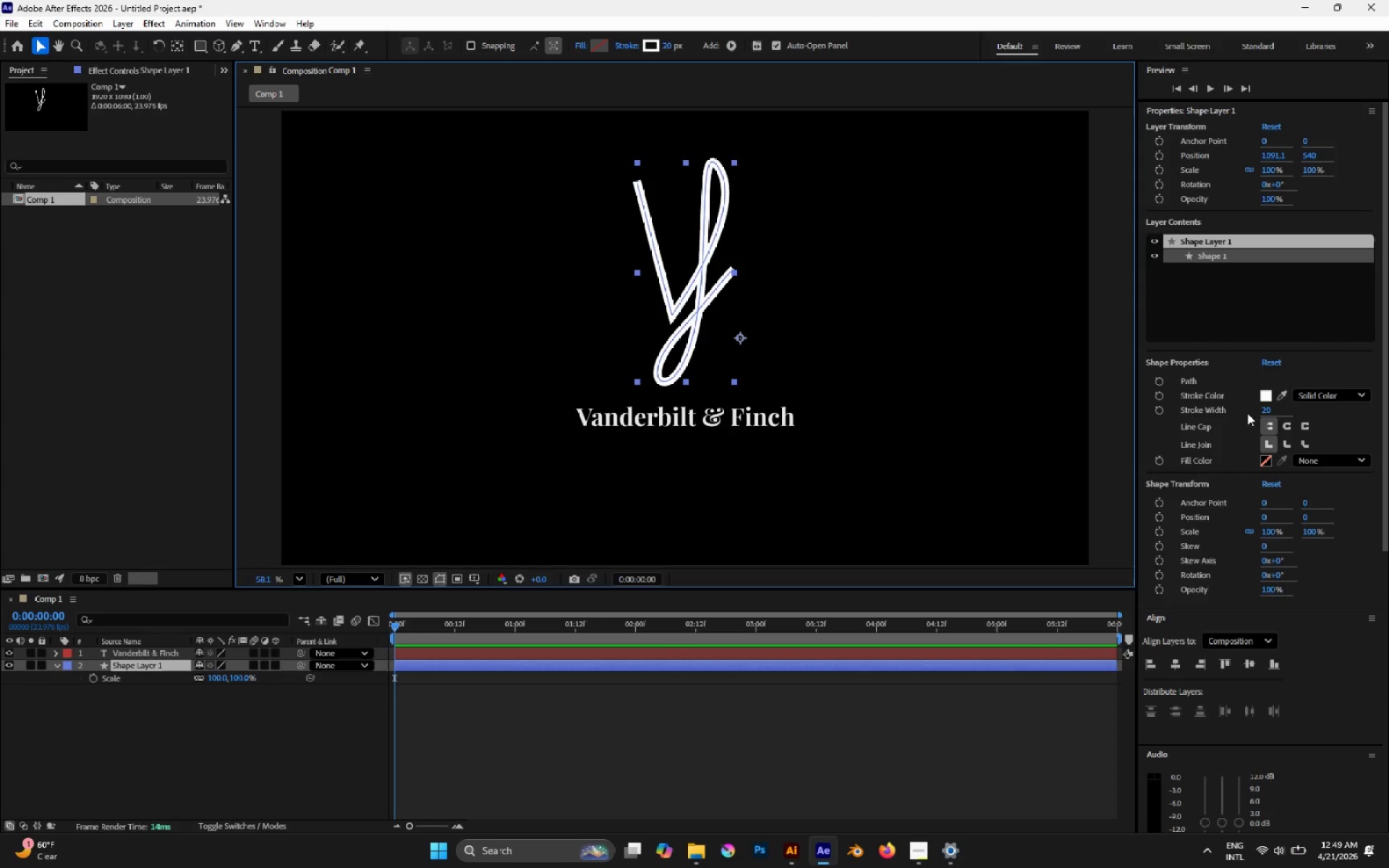 
scroll: coordinate [1246, 413], scroll_direction: up, amount: 3.0
 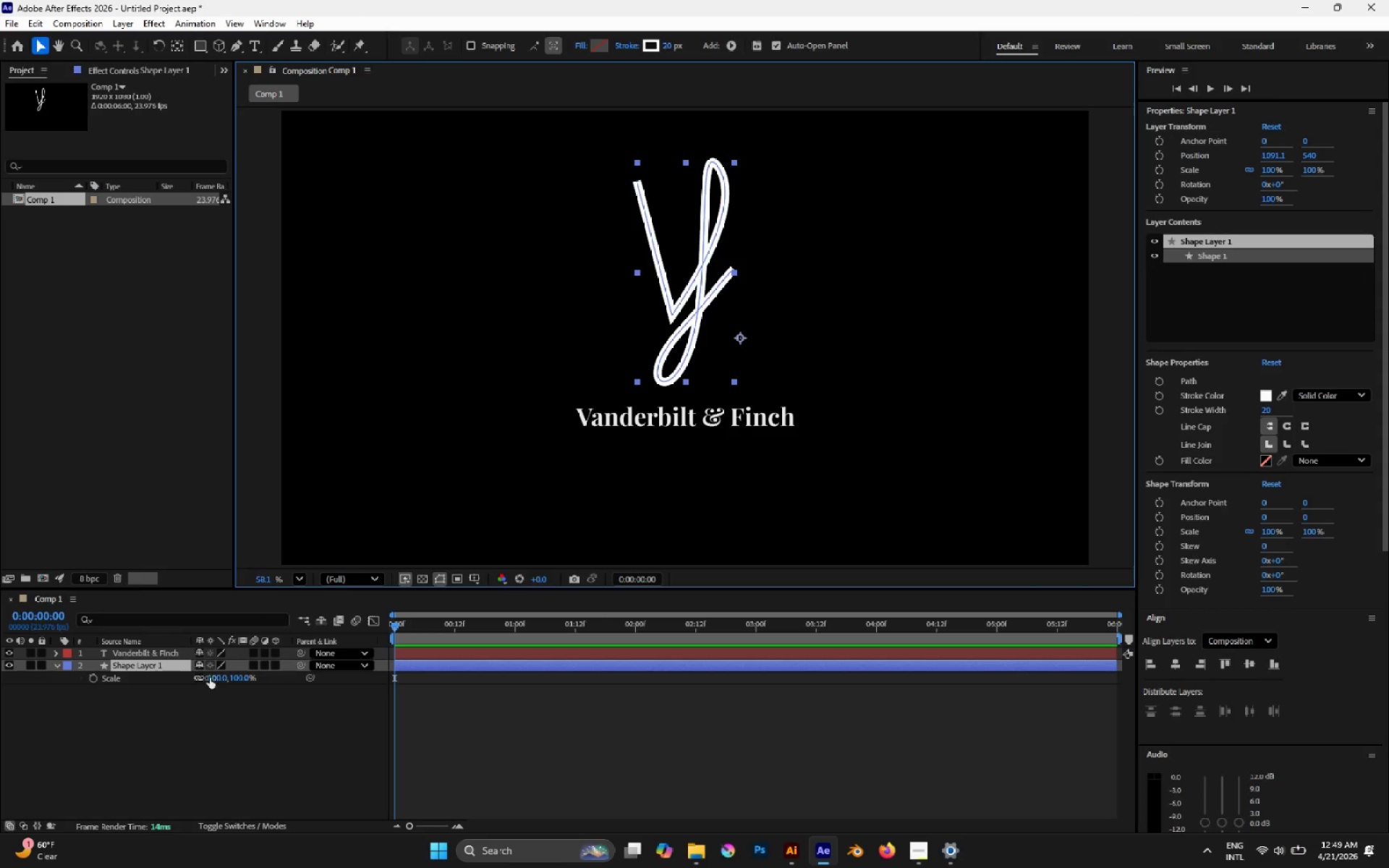 
left_click_drag(start_coordinate=[217, 677], to_coordinate=[189, 669])
 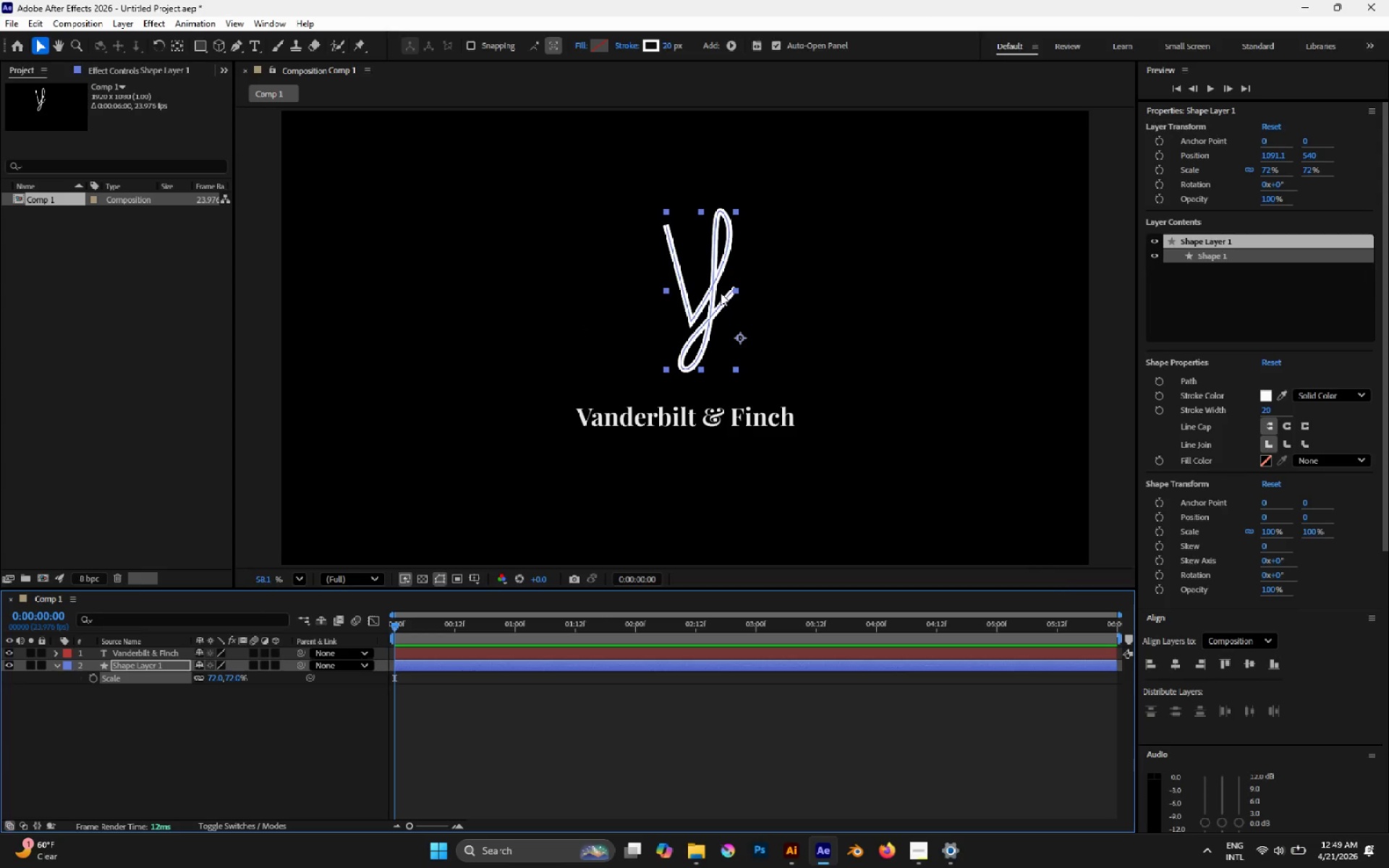 
left_click_drag(start_coordinate=[711, 284], to_coordinate=[694, 298])
 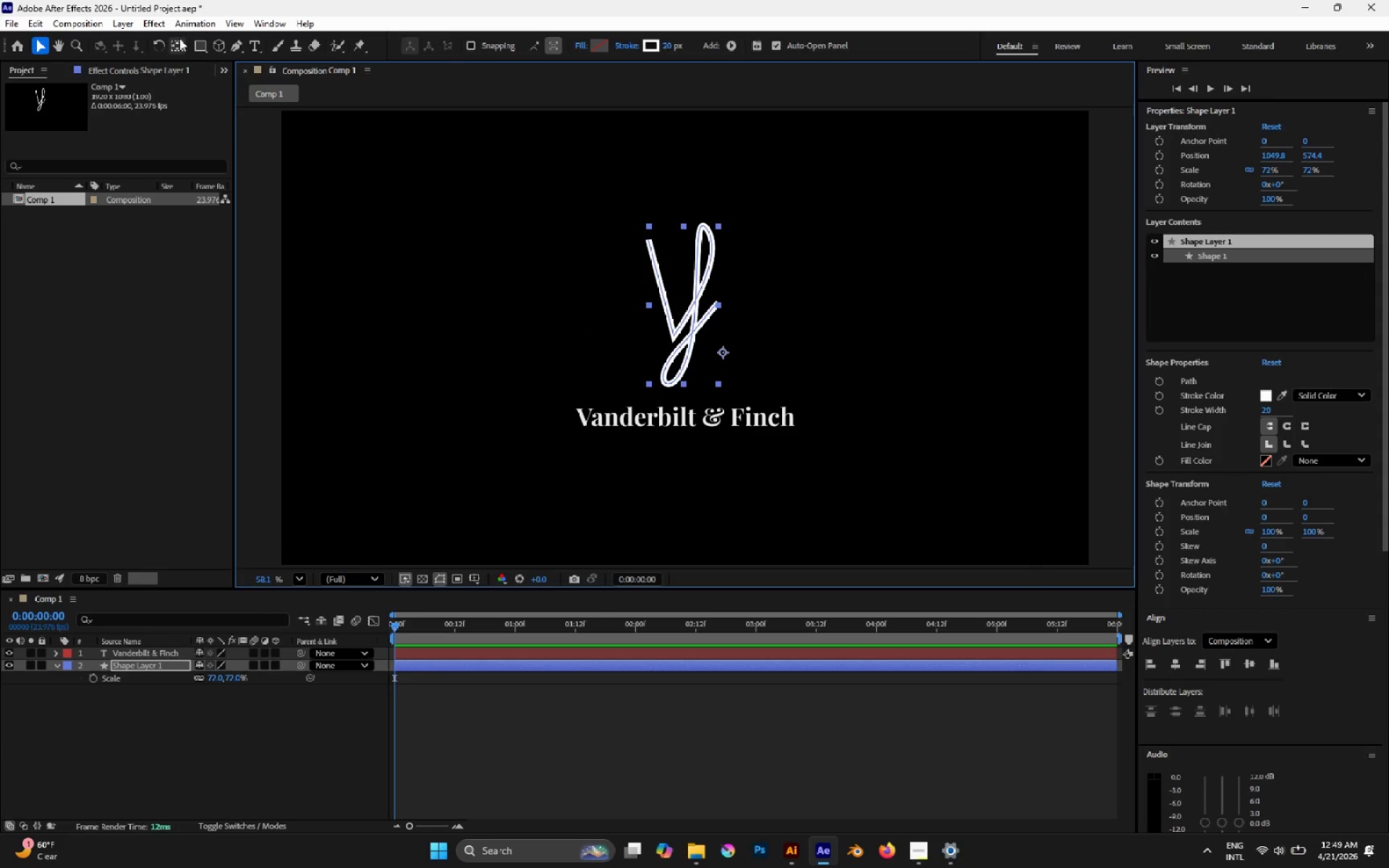 
double_click([178, 43])
 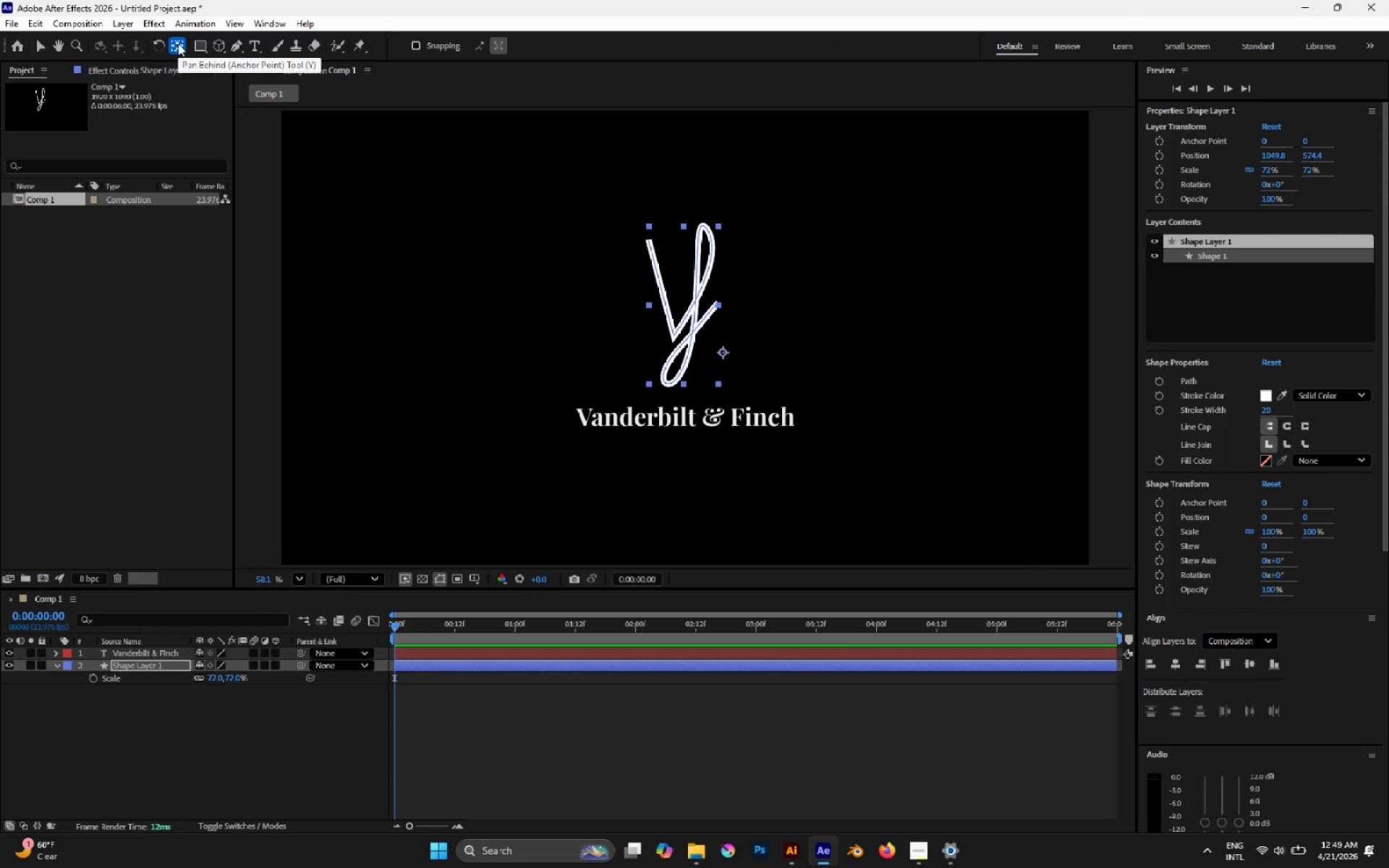 
double_click([178, 43])
 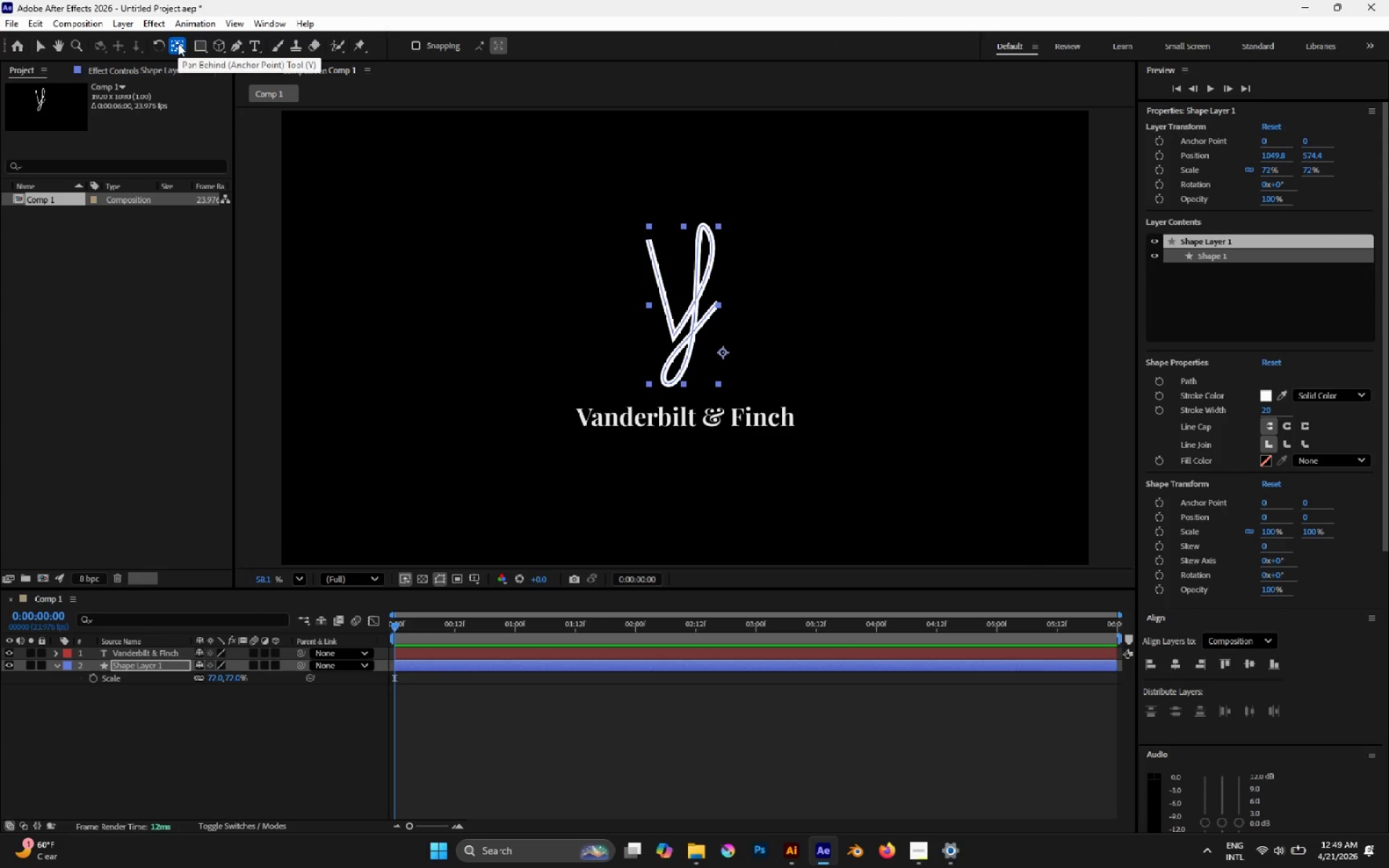 
triple_click([178, 43])
 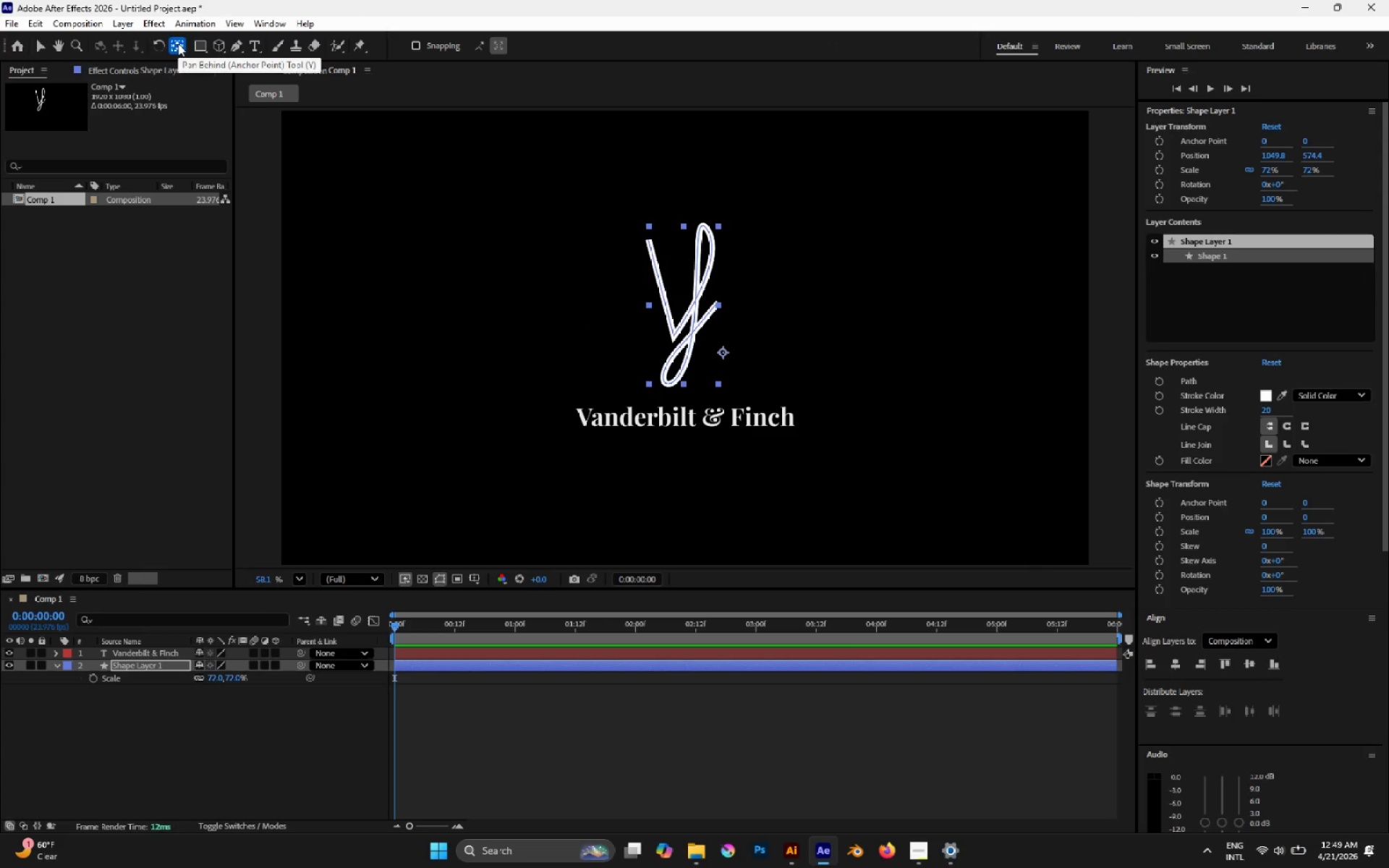 
triple_click([178, 43])
 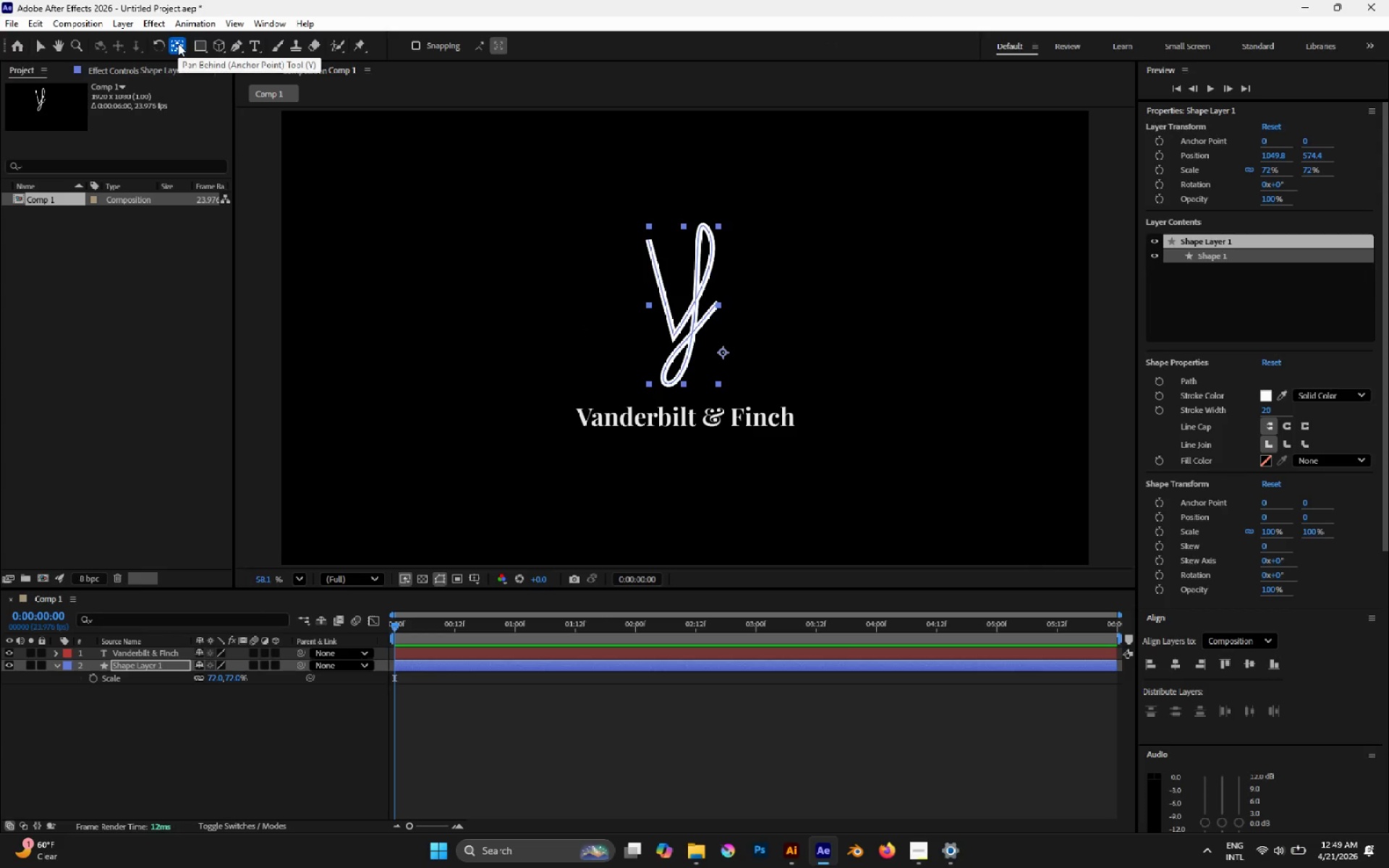 
triple_click([178, 43])
 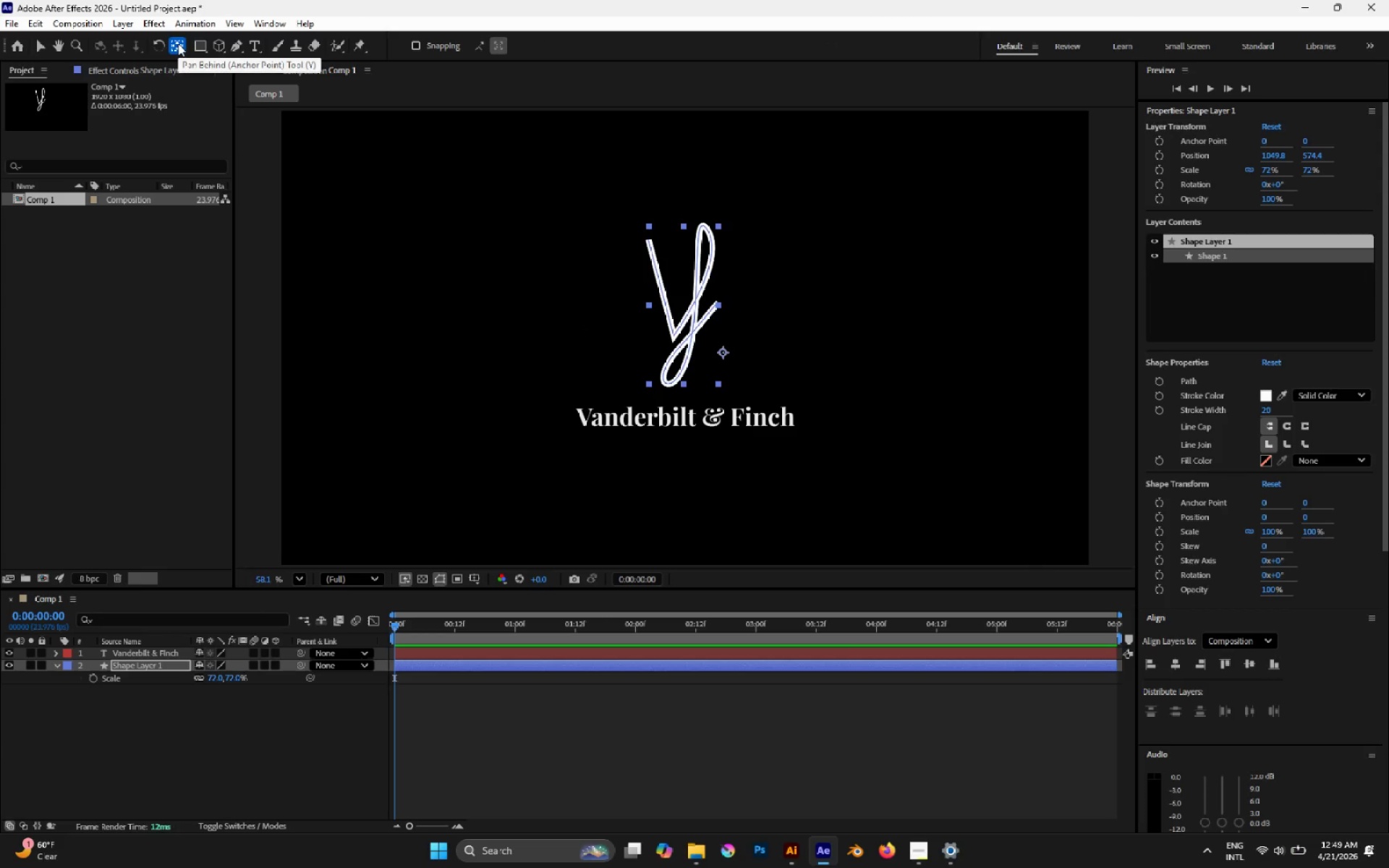 
triple_click([178, 43])
 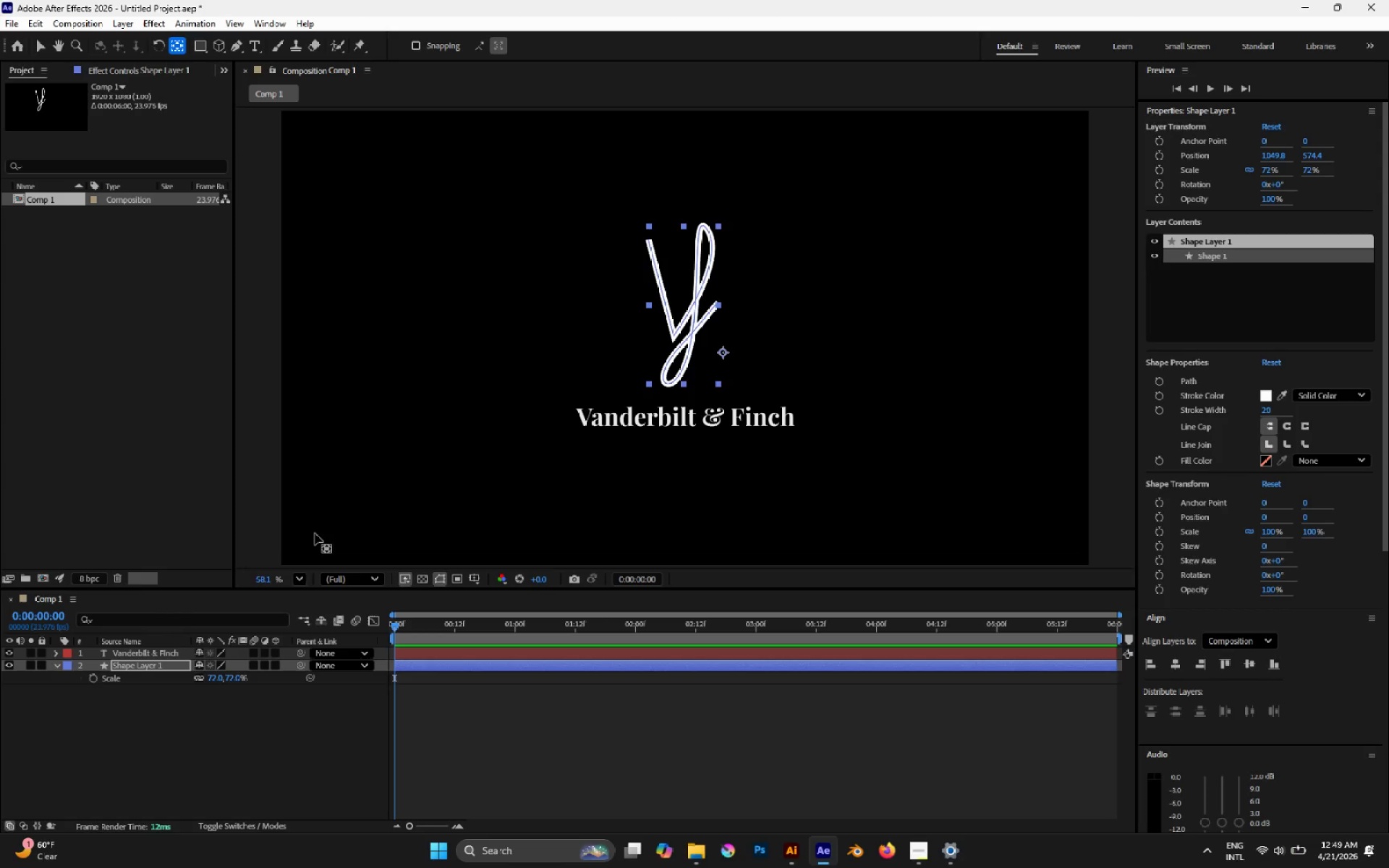 
double_click([114, 664])
 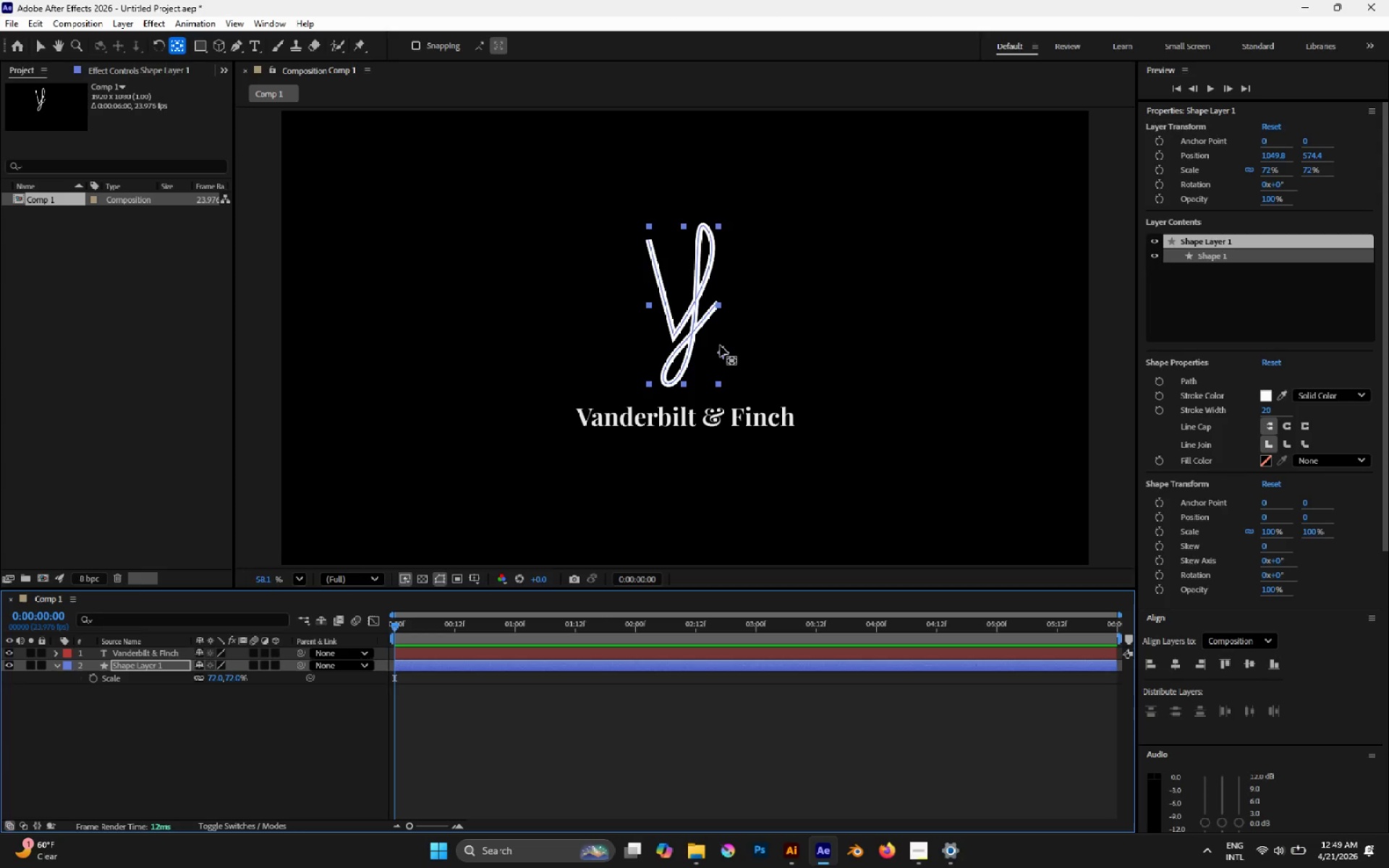 
left_click_drag(start_coordinate=[723, 352], to_coordinate=[684, 305])
 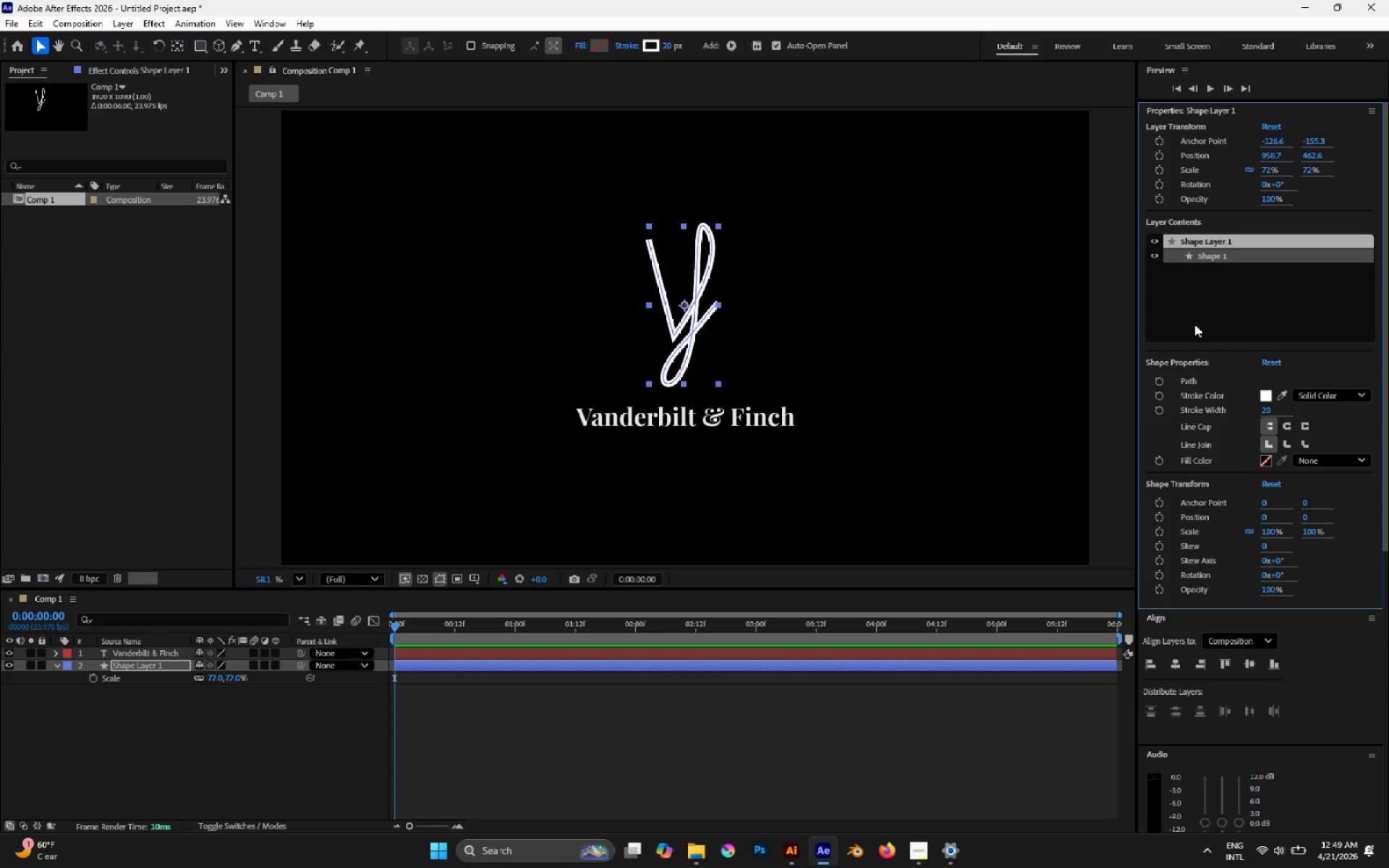 
left_click([1176, 667])
 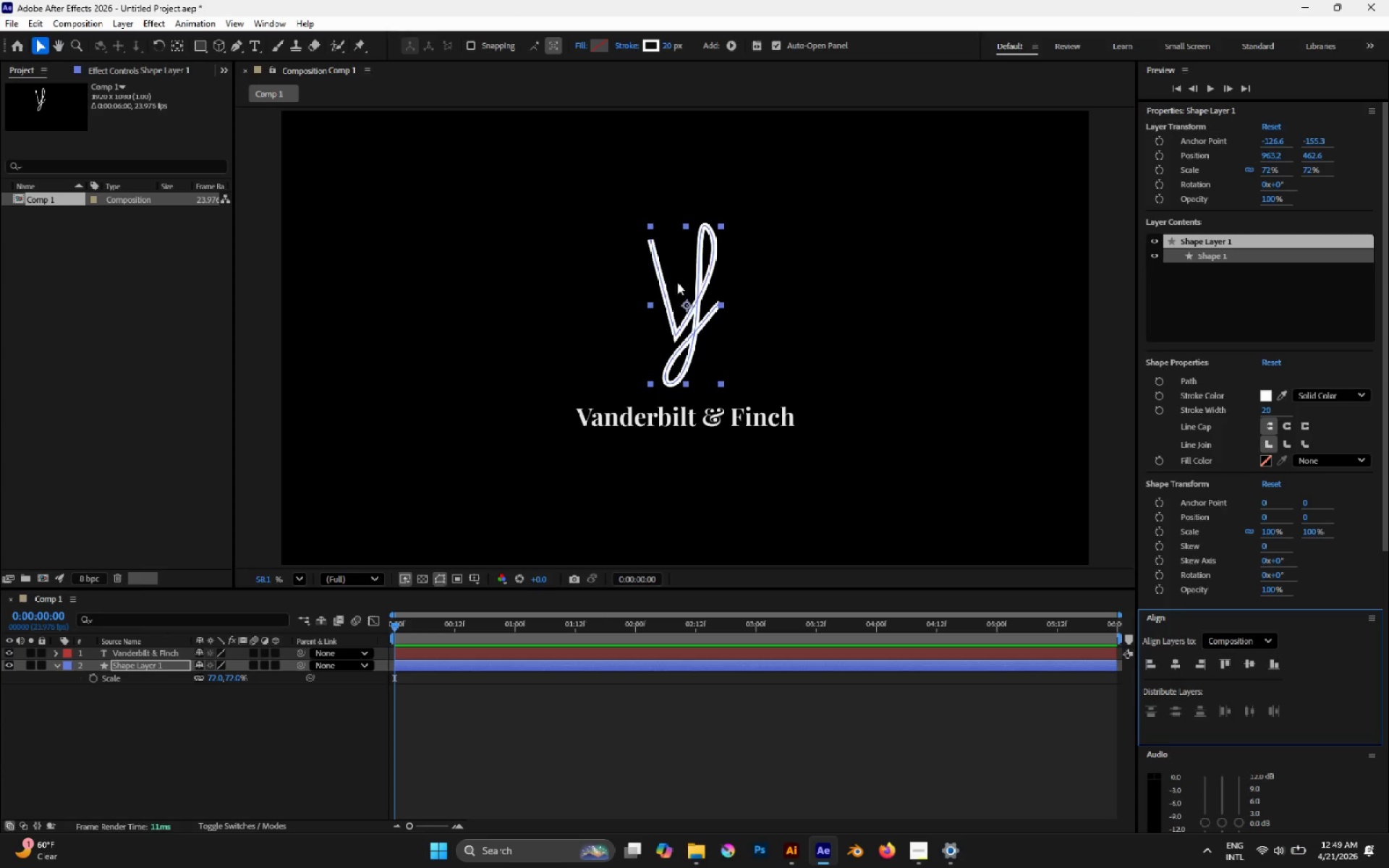 
hold_key(key=AltLeft, duration=0.62)
scroll: coordinate [682, 318], scroll_direction: up, amount: 4.0
 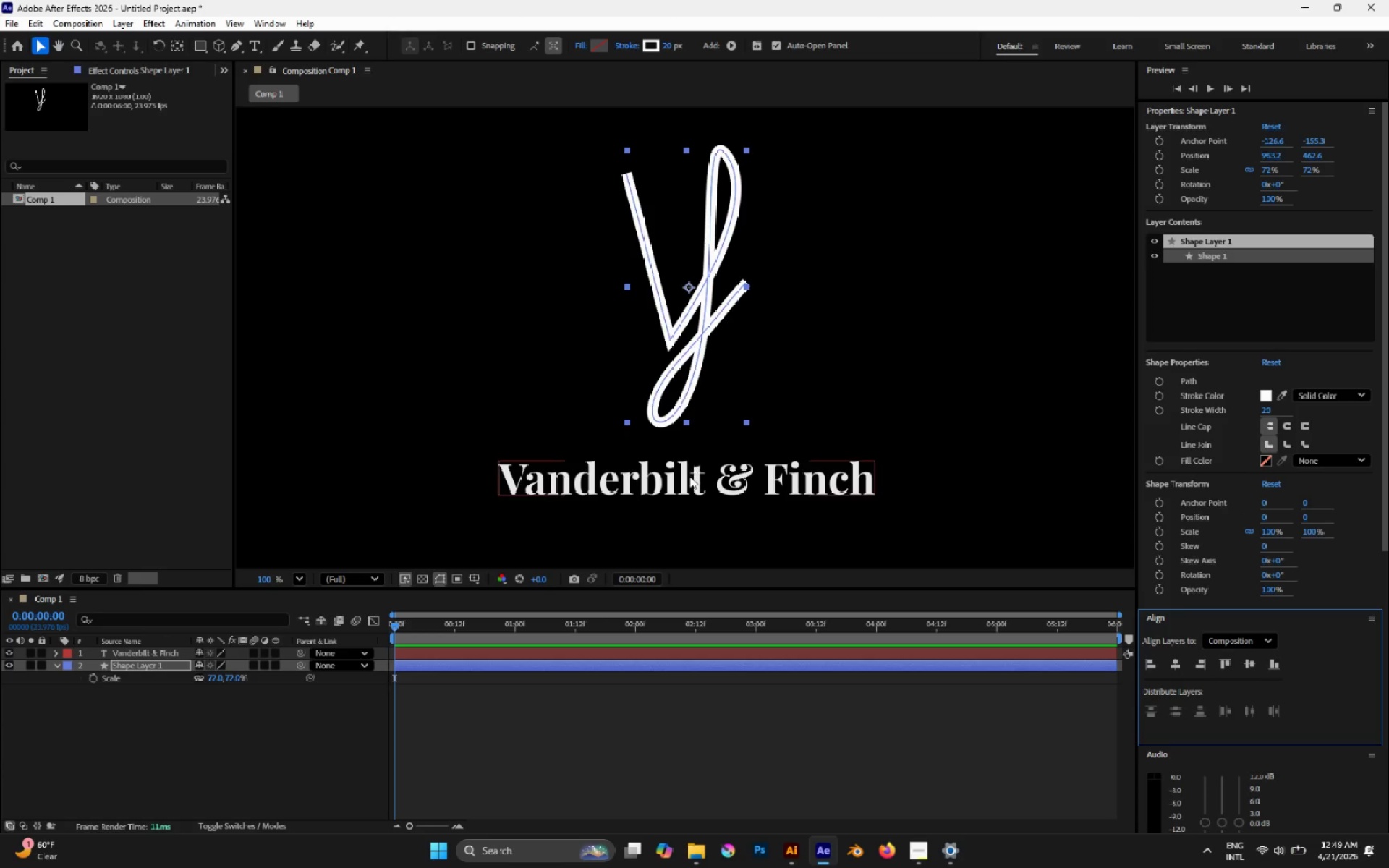 
left_click([687, 483])
 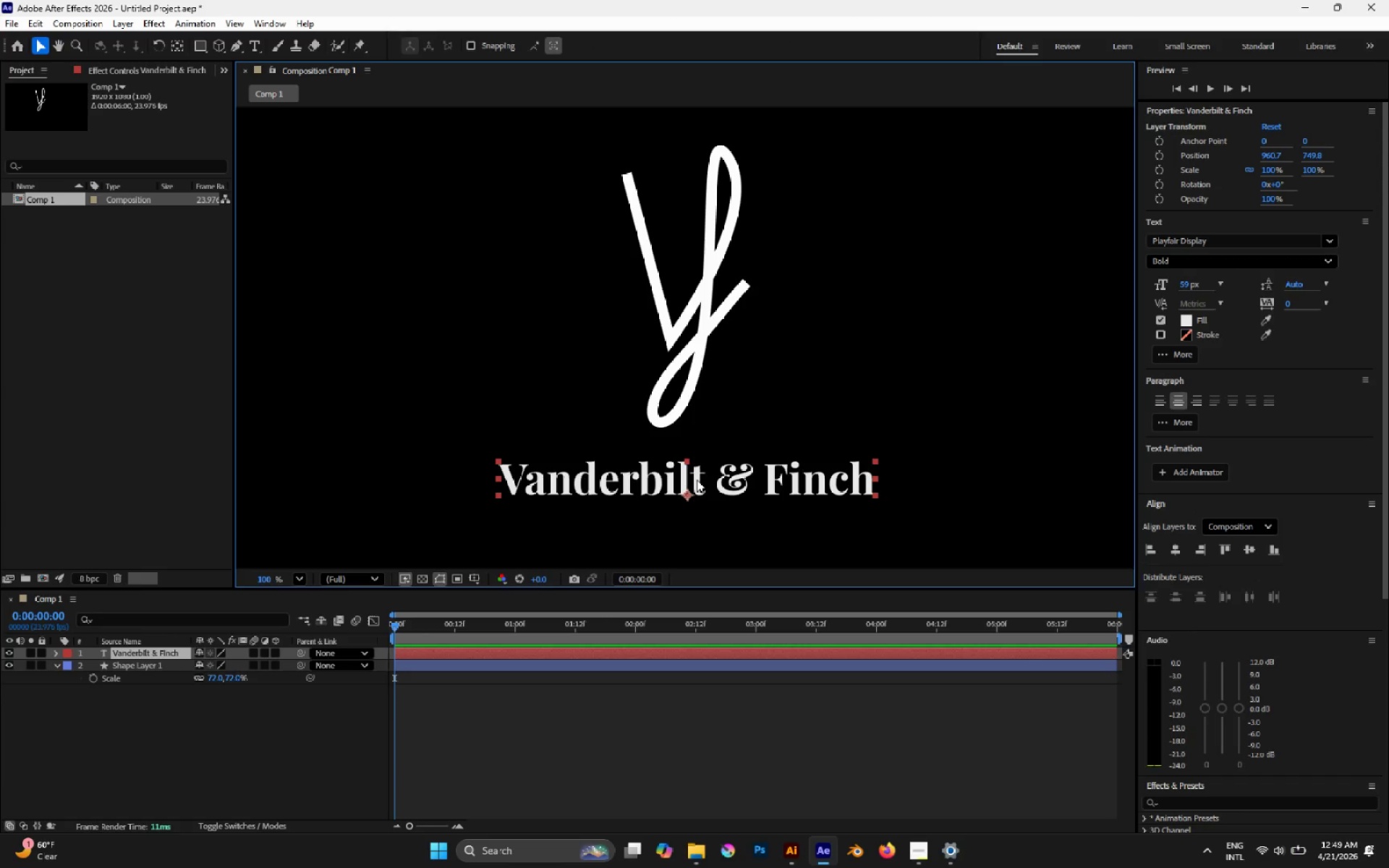 
left_click_drag(start_coordinate=[697, 480], to_coordinate=[697, 469])
 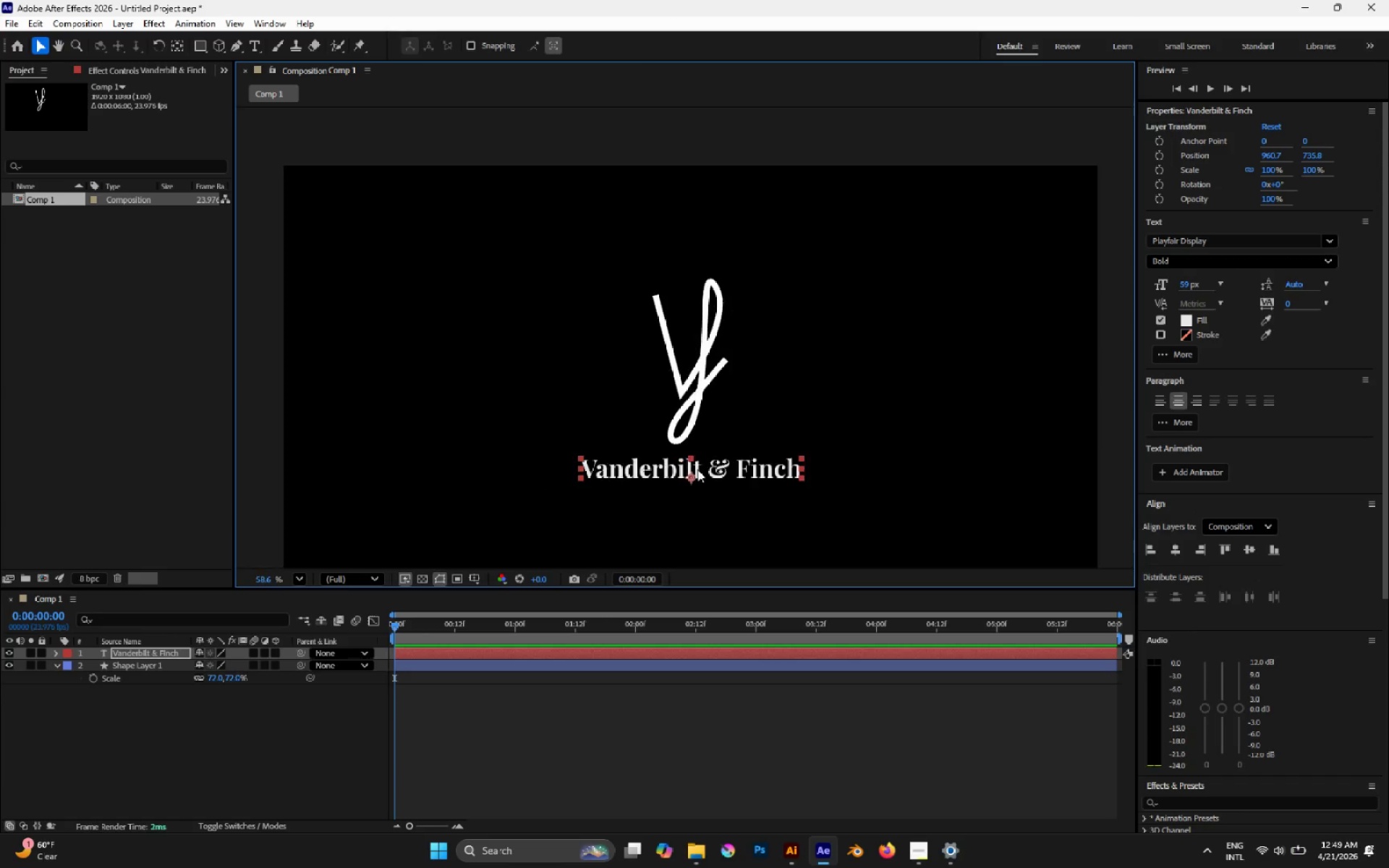 
hold_key(key=ShiftLeft, duration=0.91)
 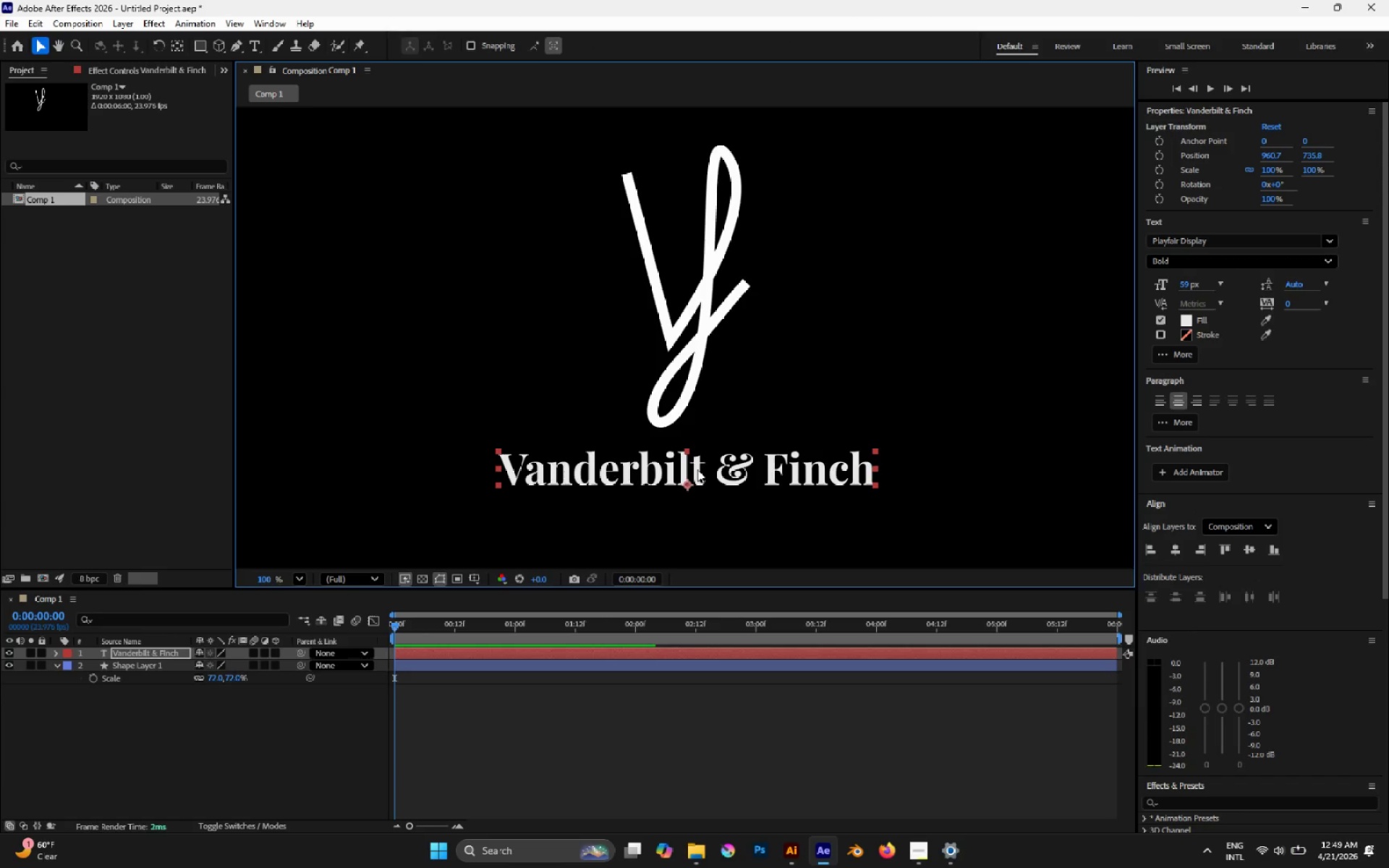 
scroll: coordinate [697, 469], scroll_direction: up, amount: 1.0